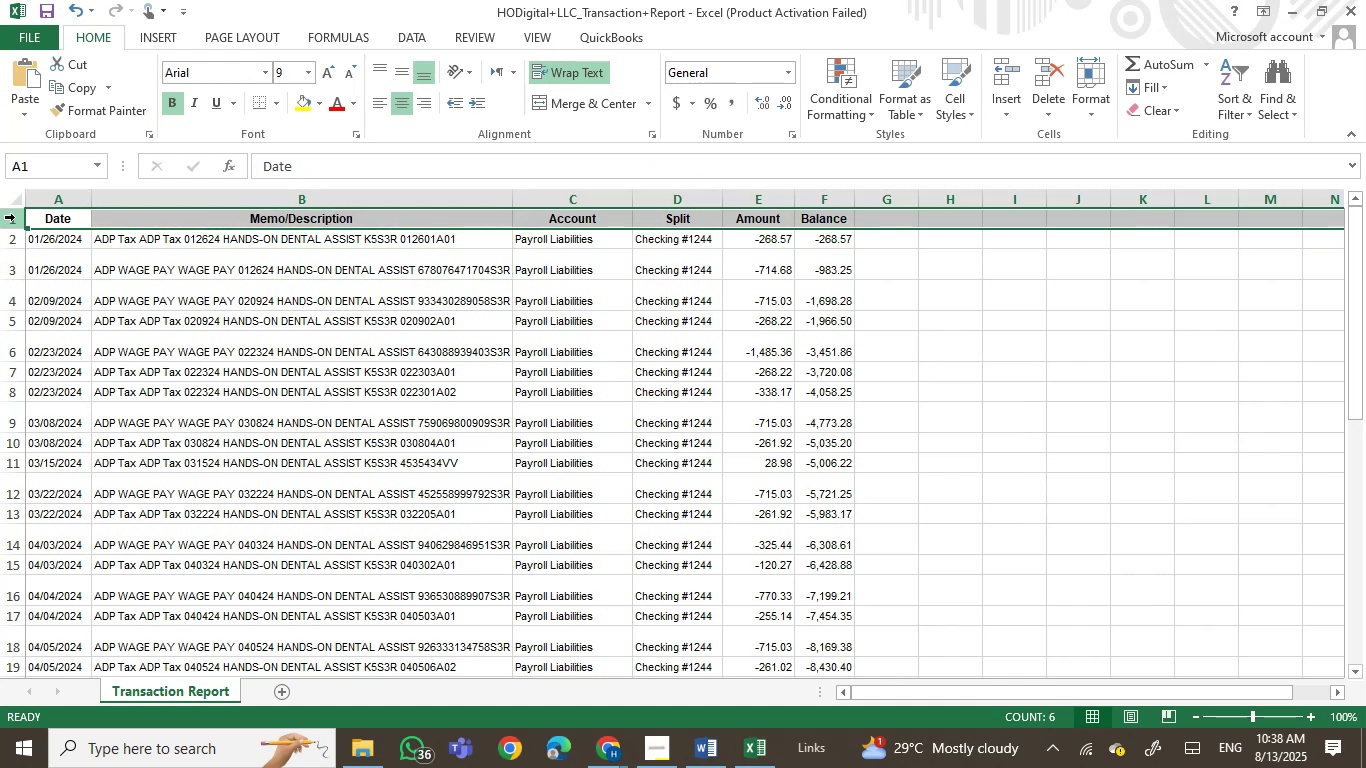 
key(Control+Shift+L)
 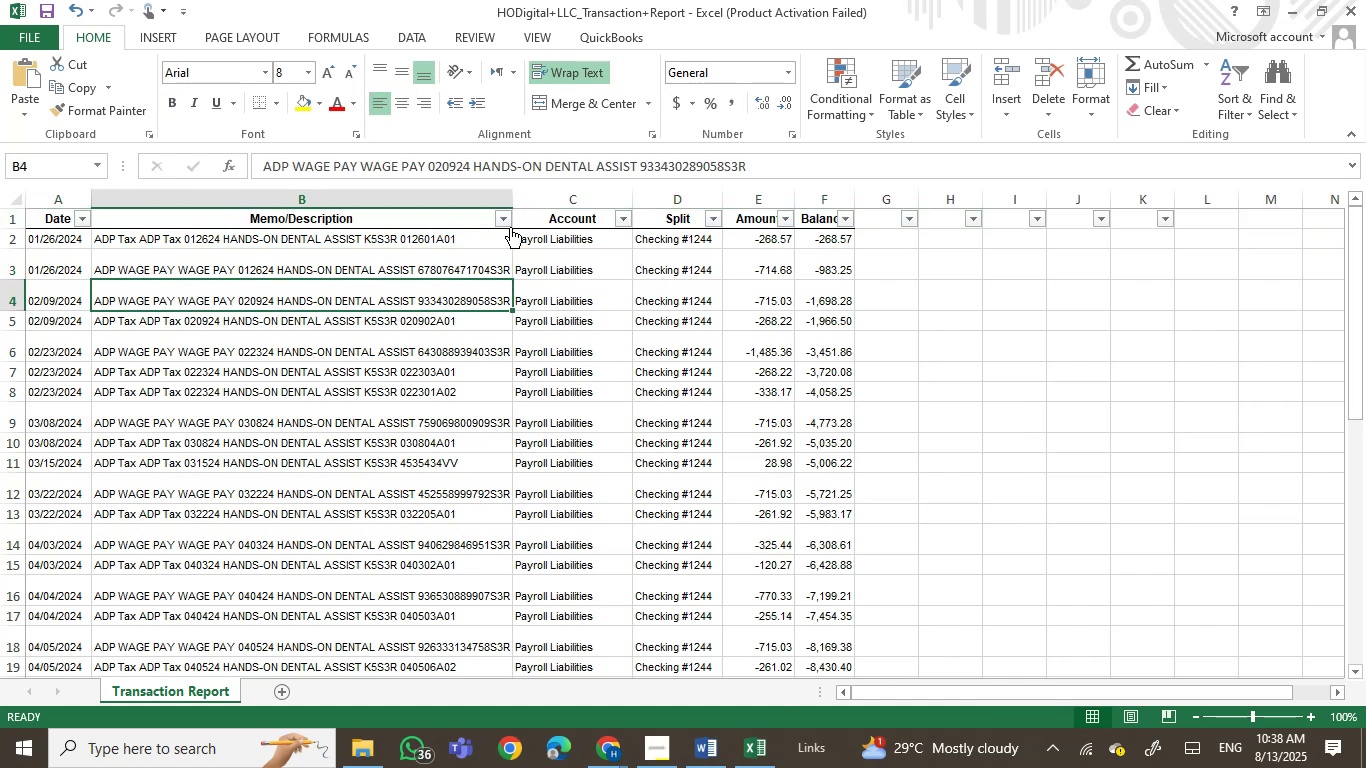 
left_click([506, 216])
 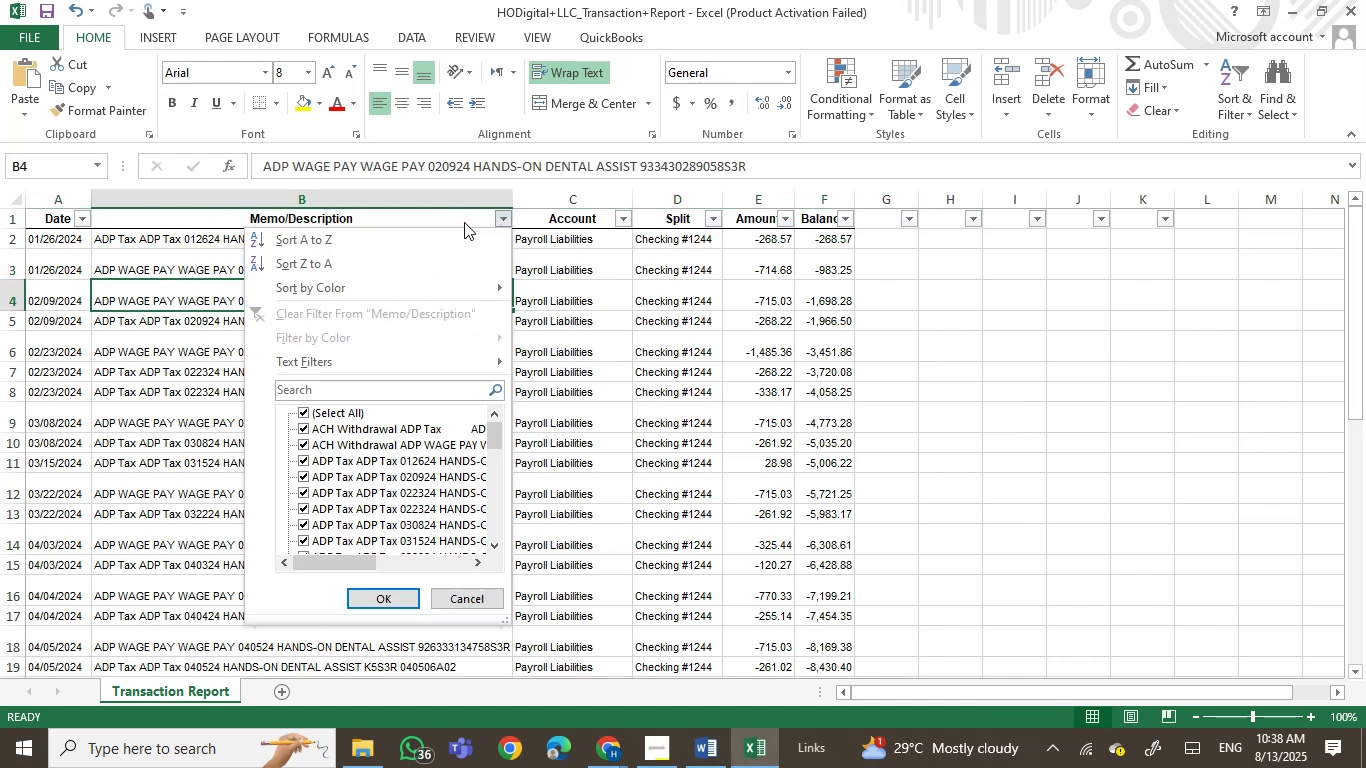 
left_click([386, 236])
 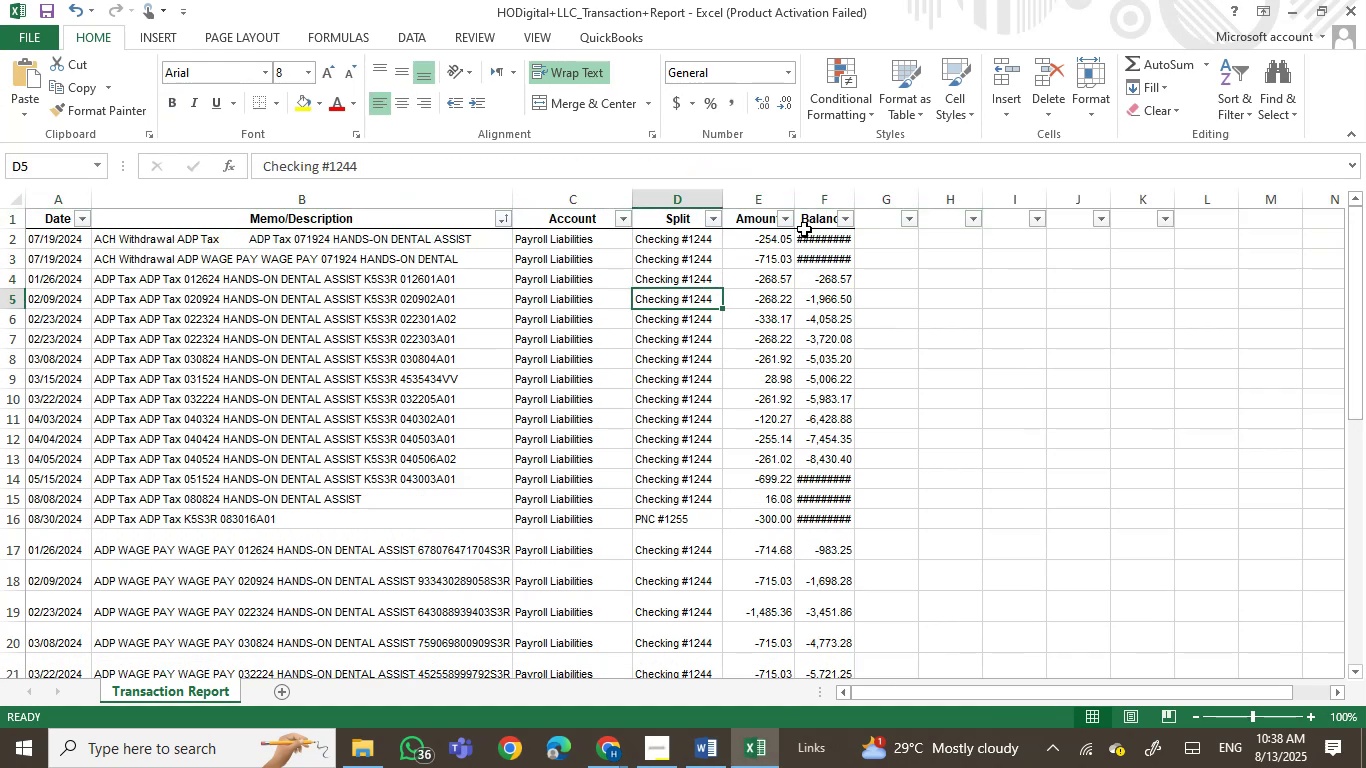 
key(Control+NumpadAdd)
 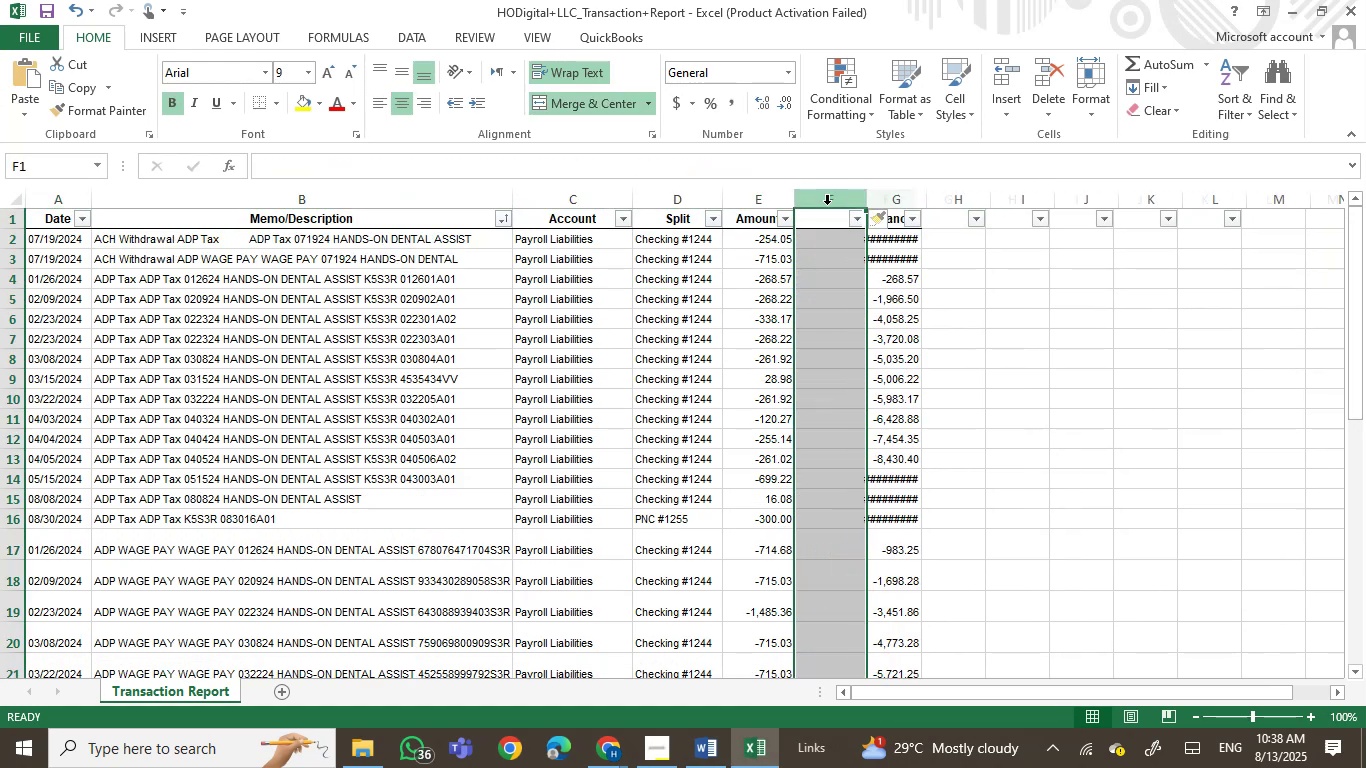 
key(Control+NumpadSubtract)
 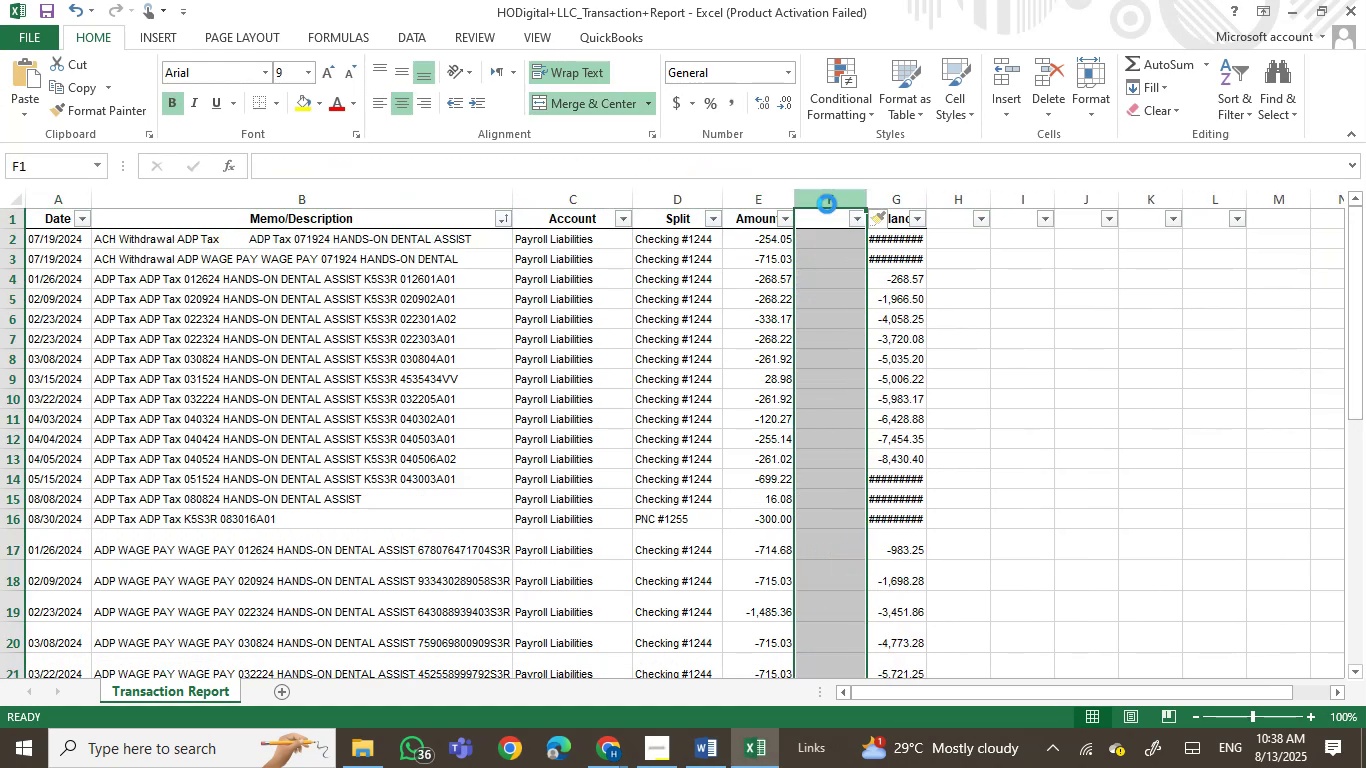 
key(Control+NumpadSubtract)
 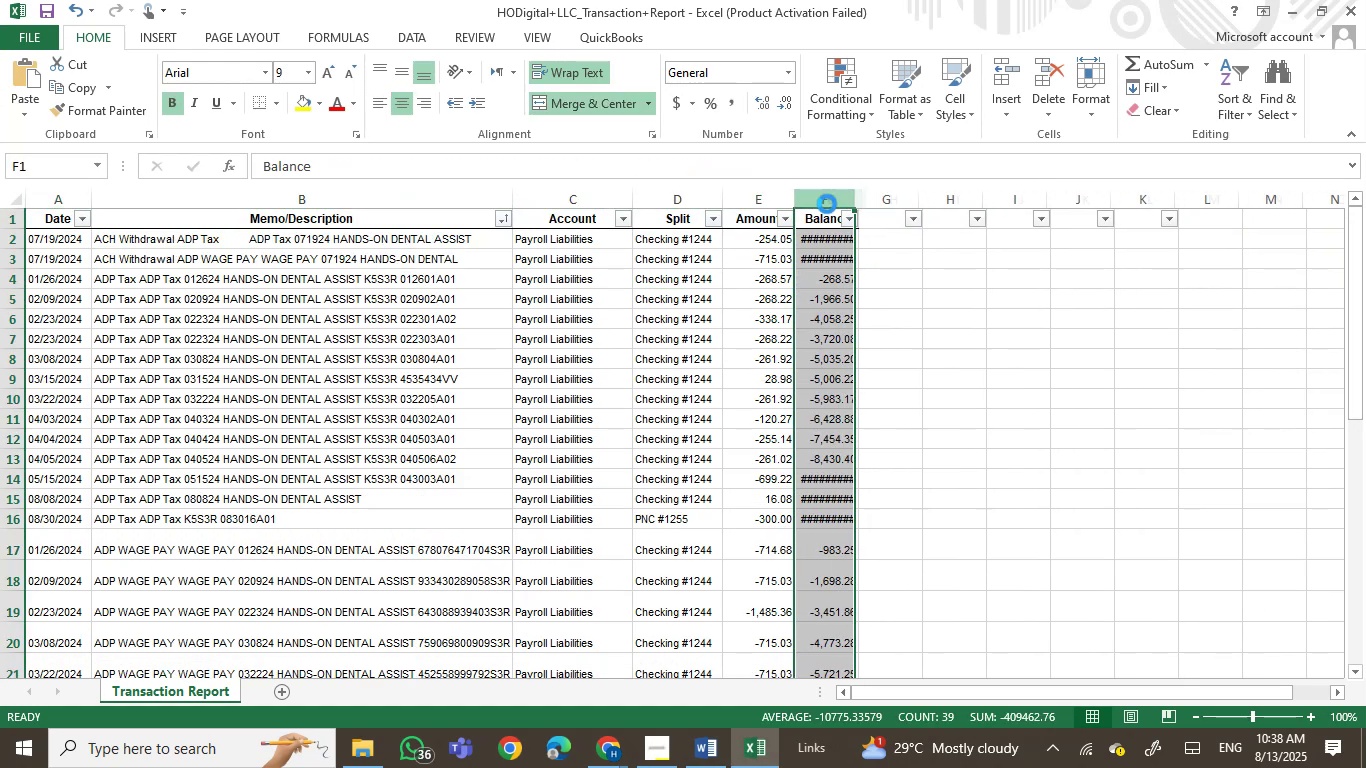 
key(Control+NumpadSubtract)
 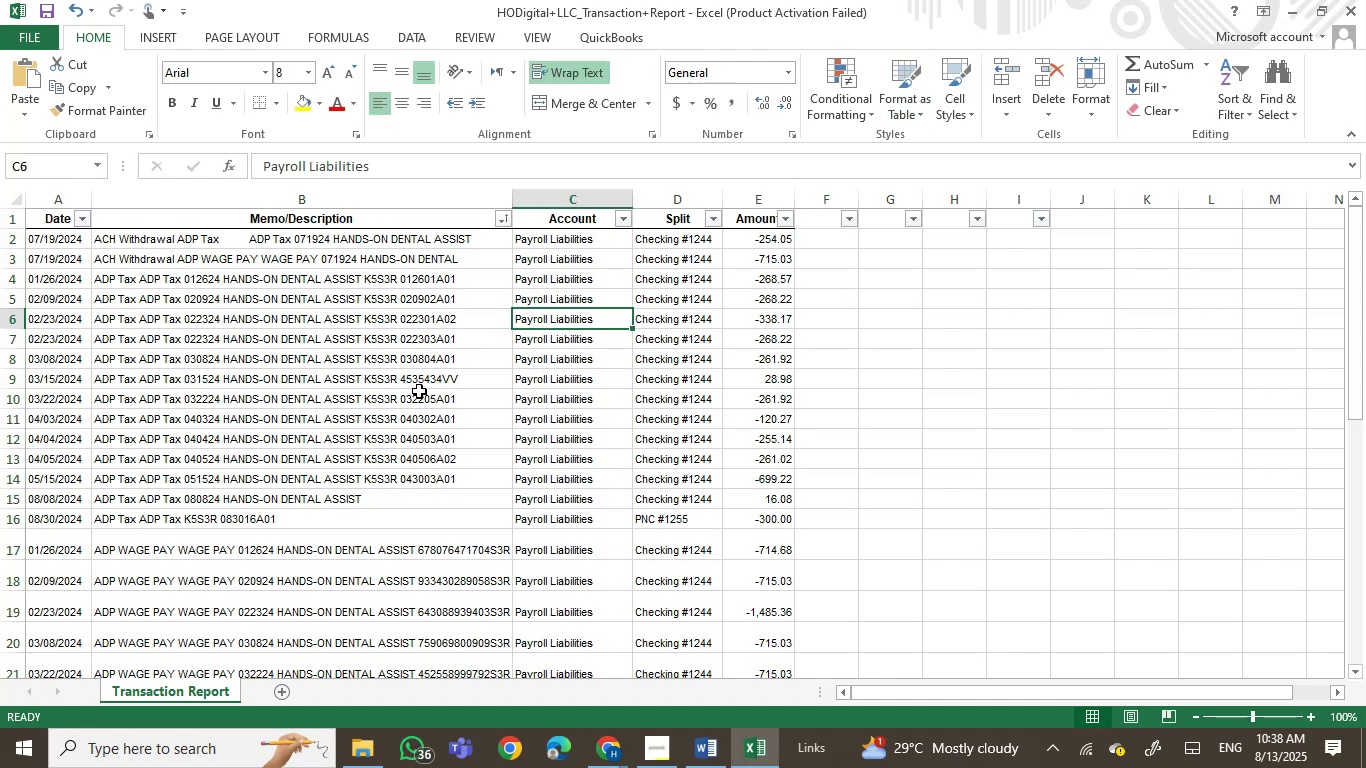 
scroll: coordinate [421, 391], scroll_direction: down, amount: 3.0
 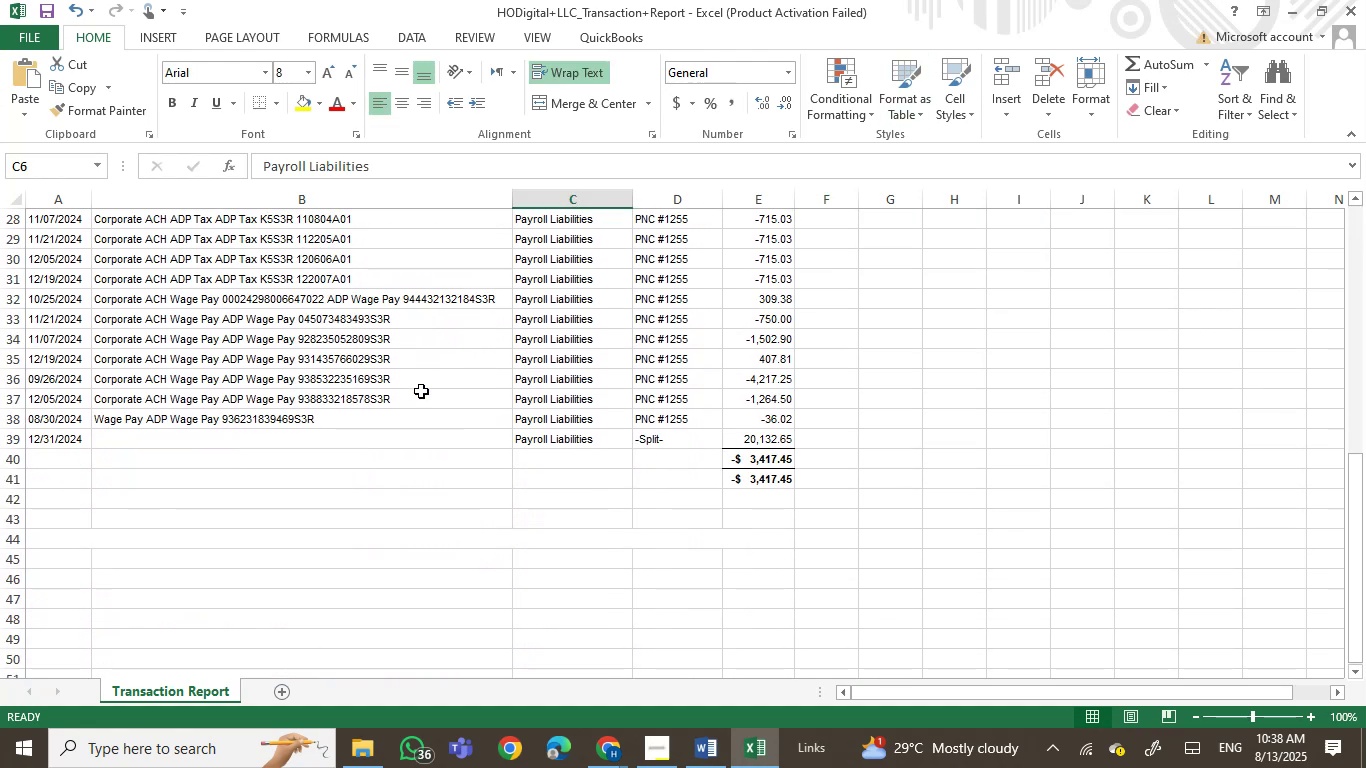 
scroll: coordinate [421, 391], scroll_direction: up, amount: 2.0
 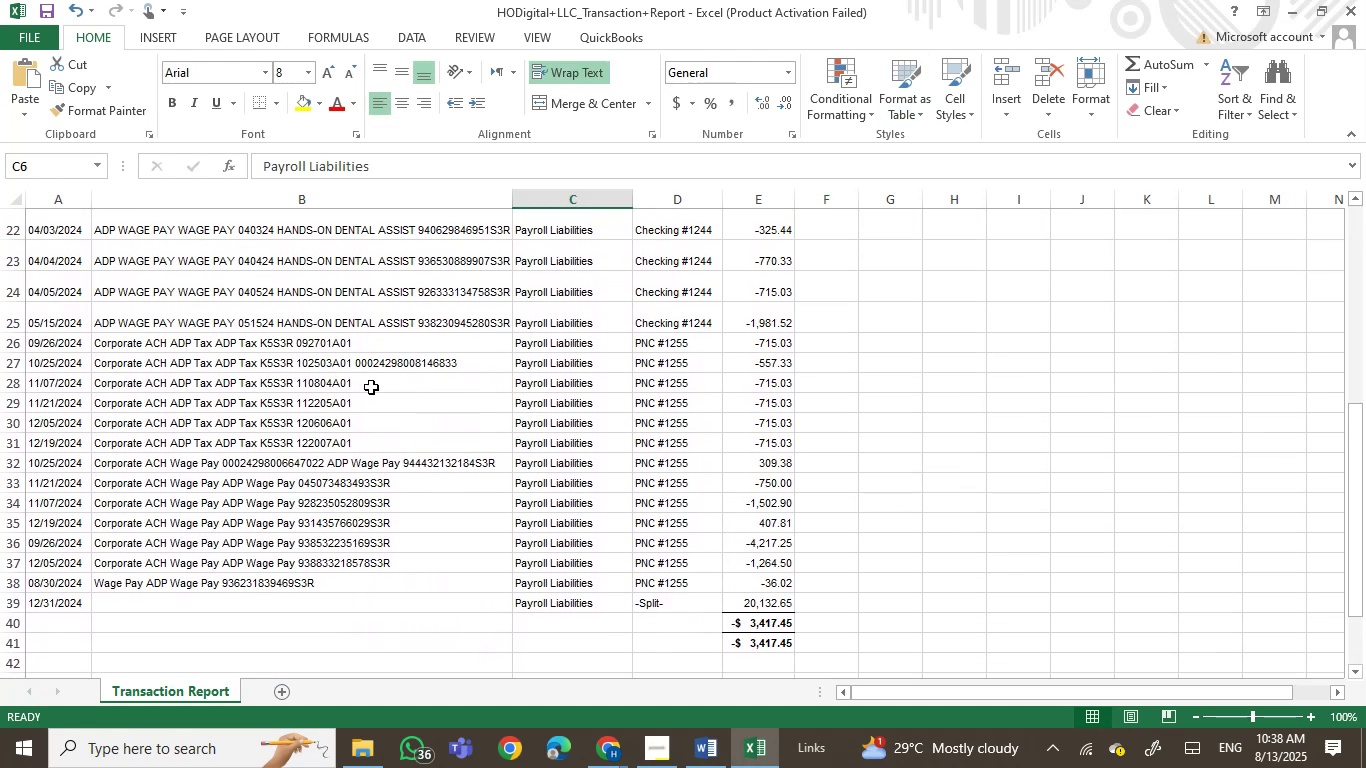 
left_click_drag(start_coordinate=[271, 342], to_coordinate=[757, 662])
 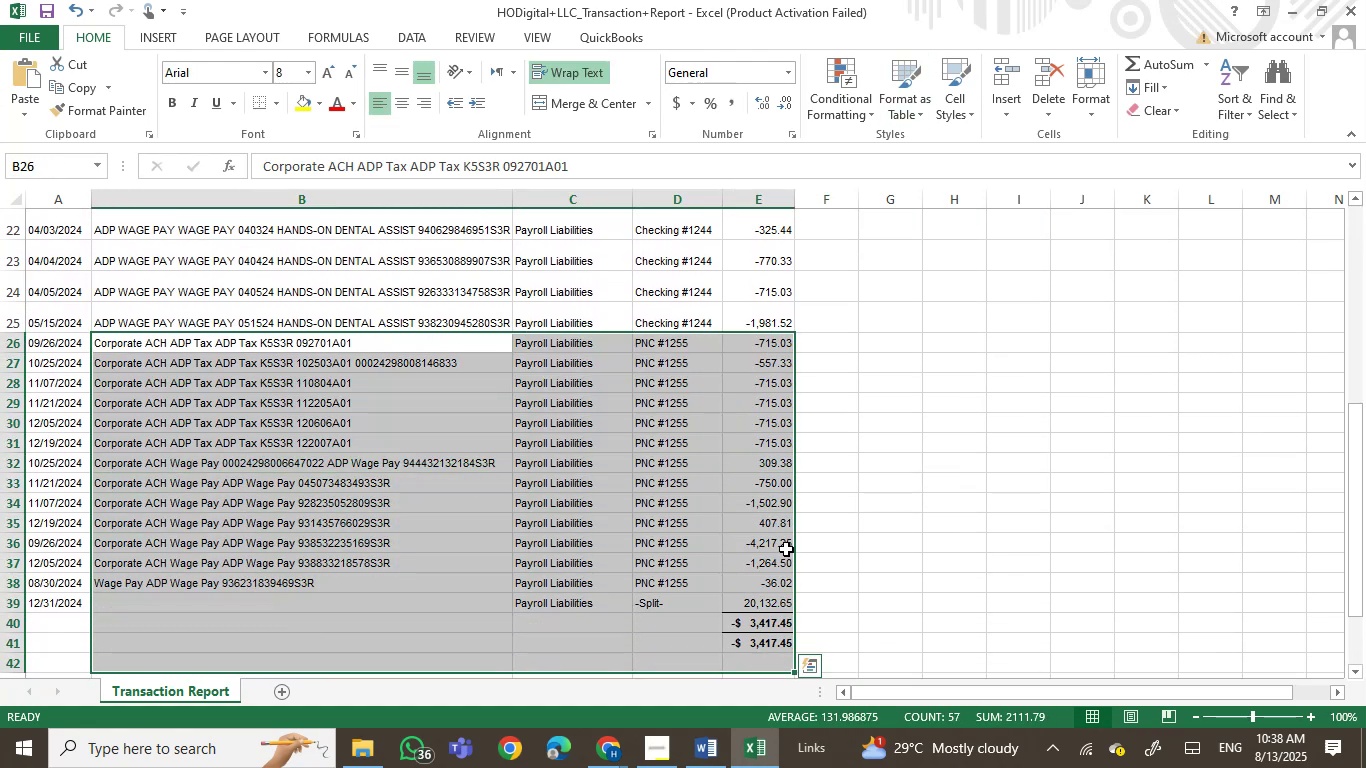 
left_click([233, 449])
 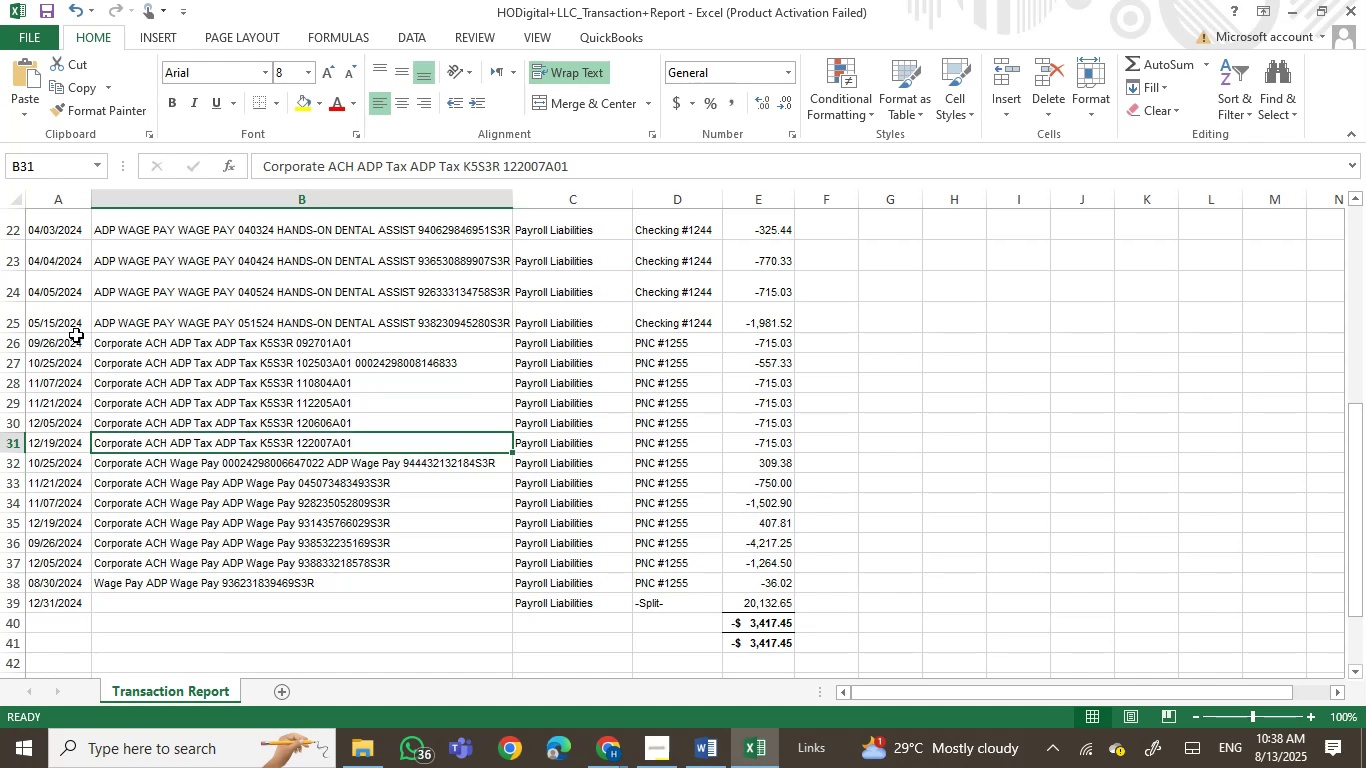 
left_click_drag(start_coordinate=[49, 342], to_coordinate=[841, 694])
 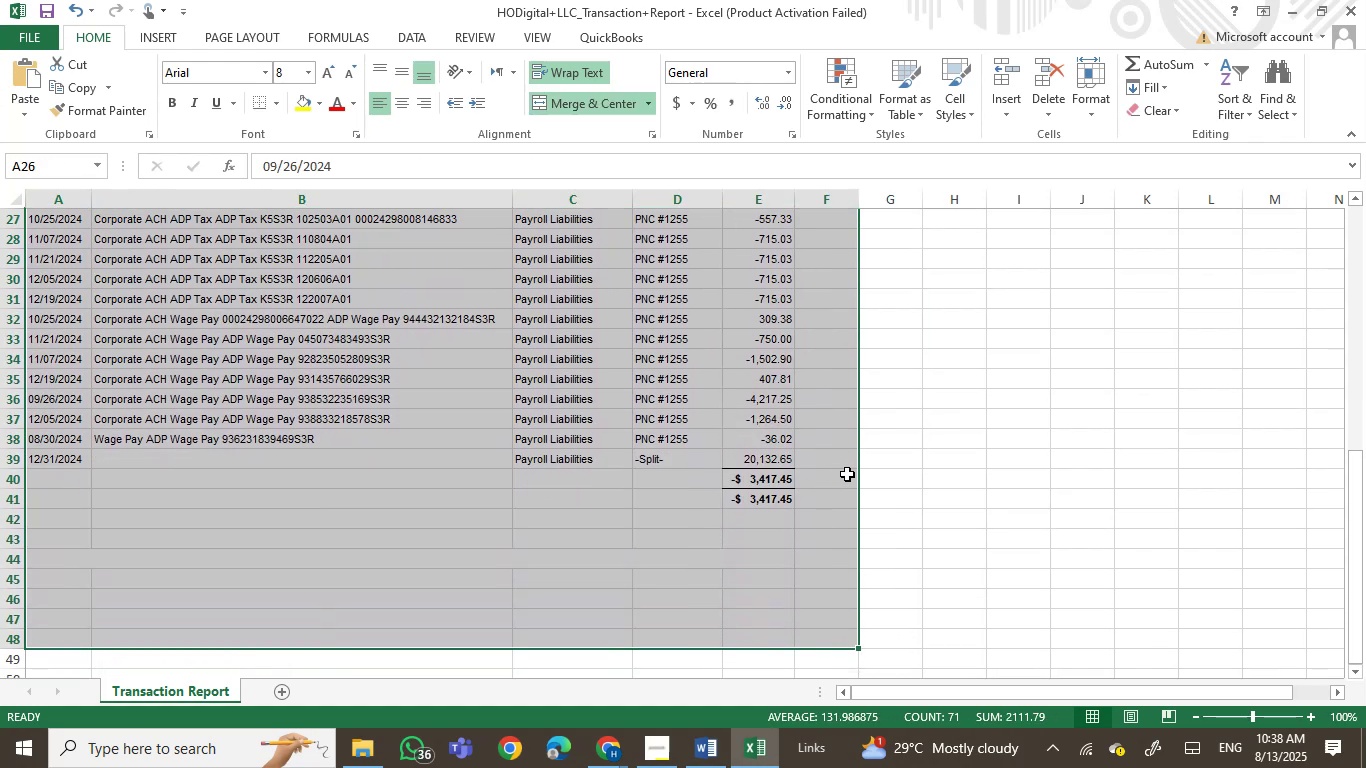 
left_click_drag(start_coordinate=[856, 469], to_coordinate=[826, 611])
 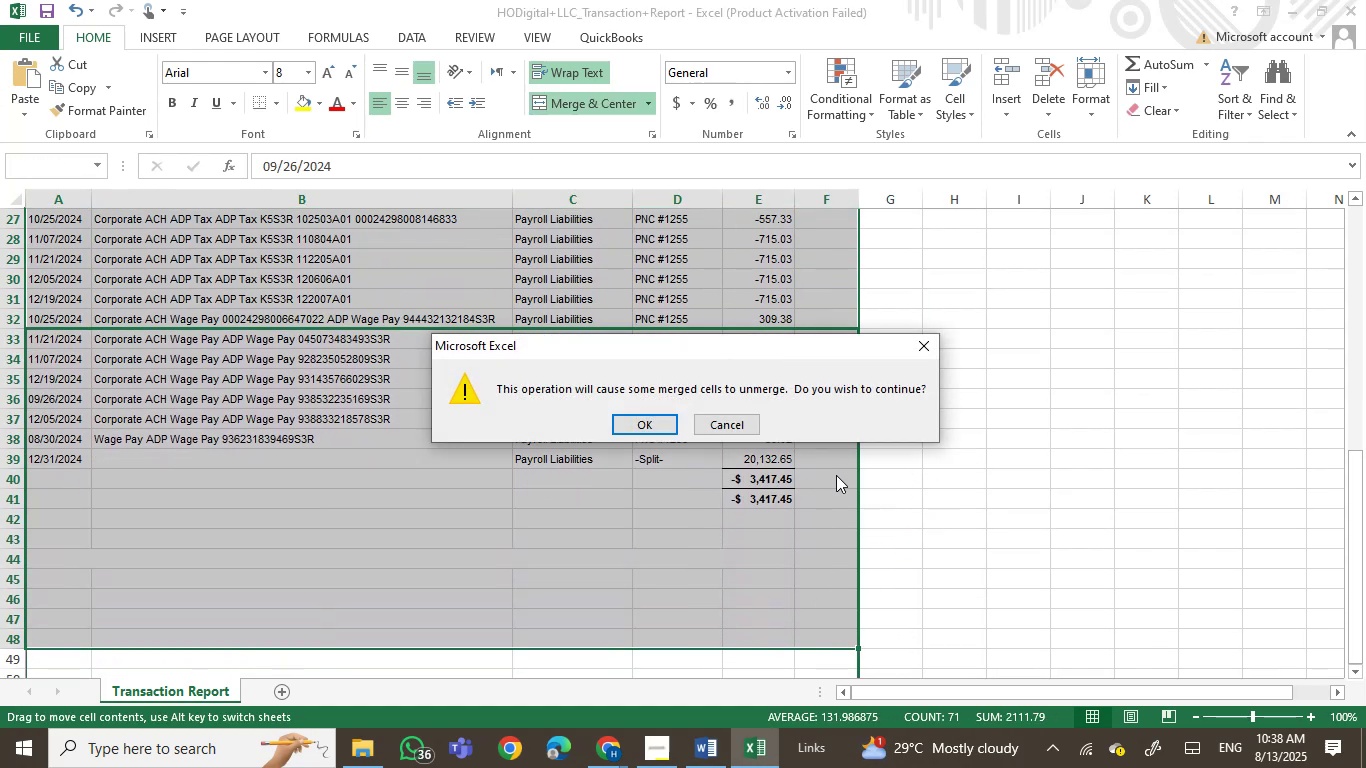 
left_click([635, 428])
 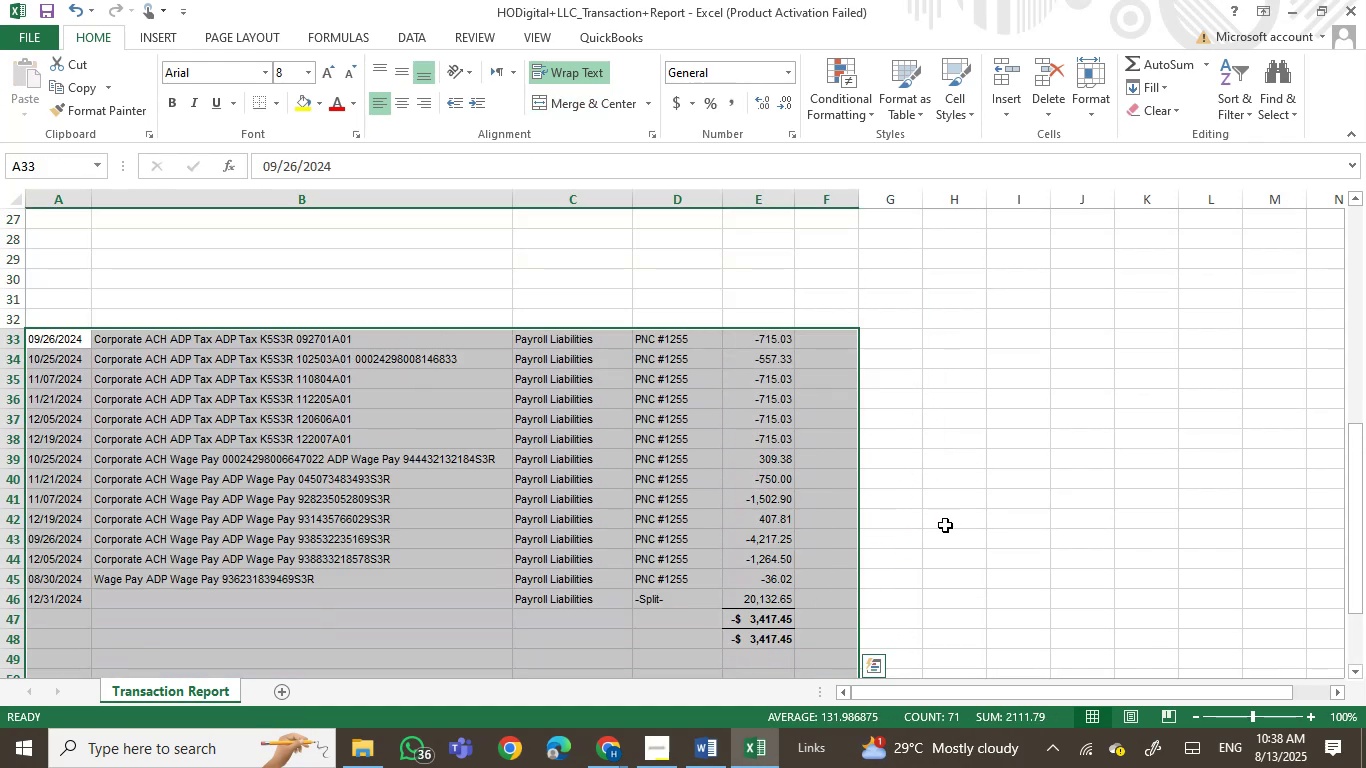 
left_click([938, 518])
 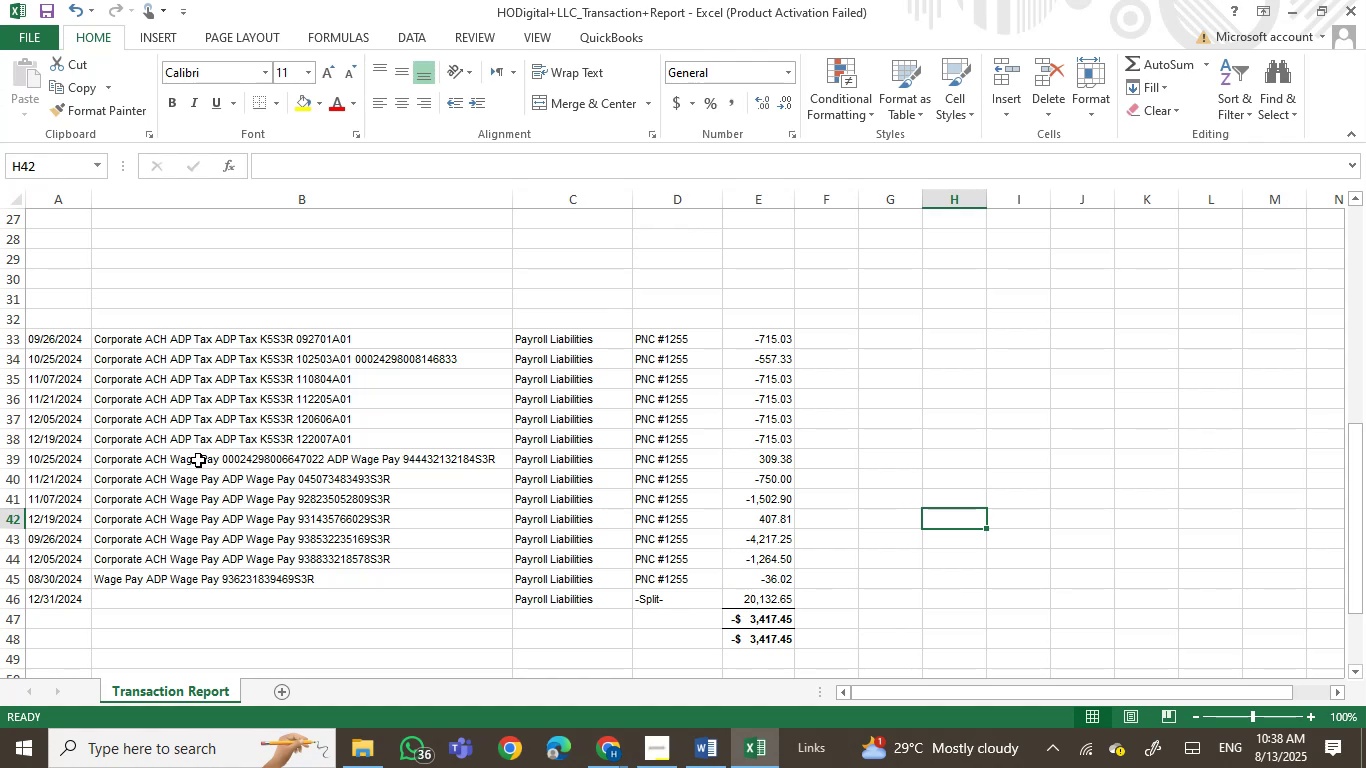 
left_click_drag(start_coordinate=[59, 461], to_coordinate=[776, 583])
 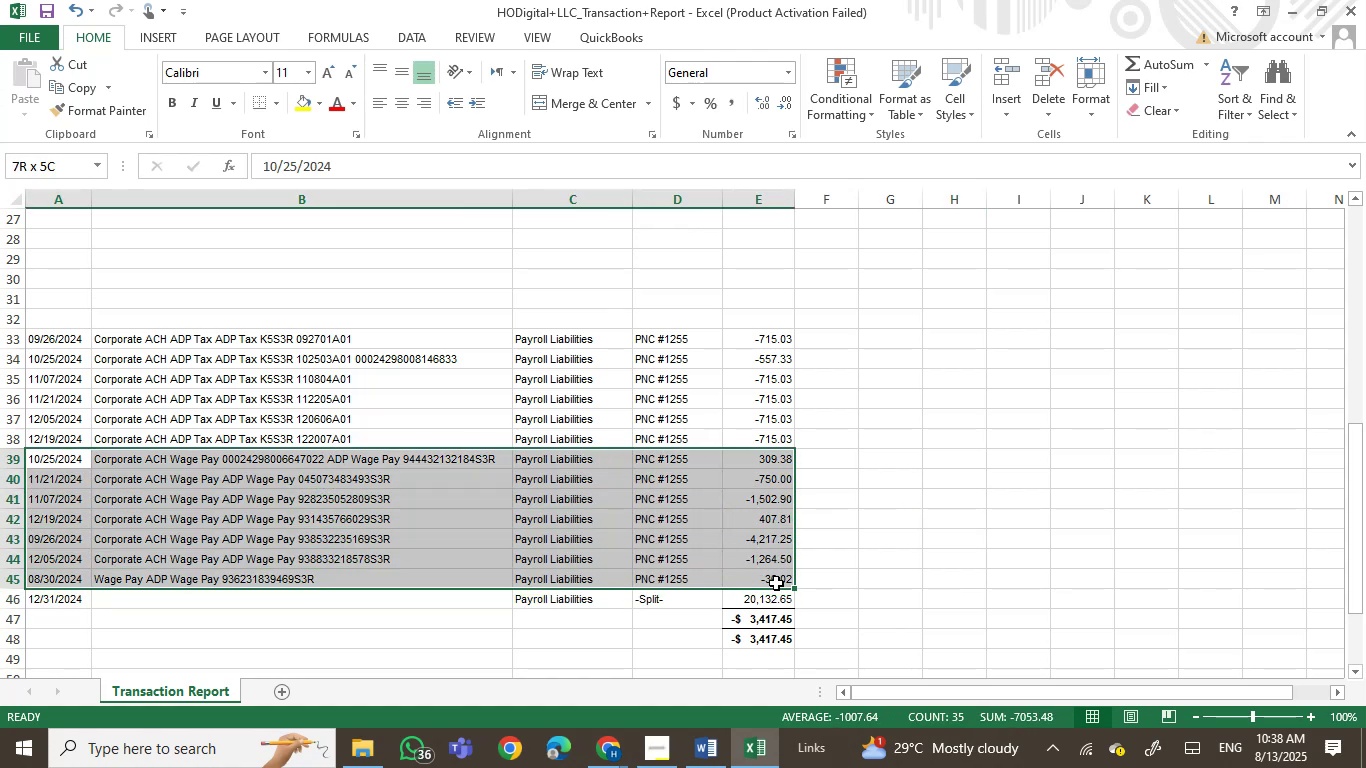 
key(Control+X)
 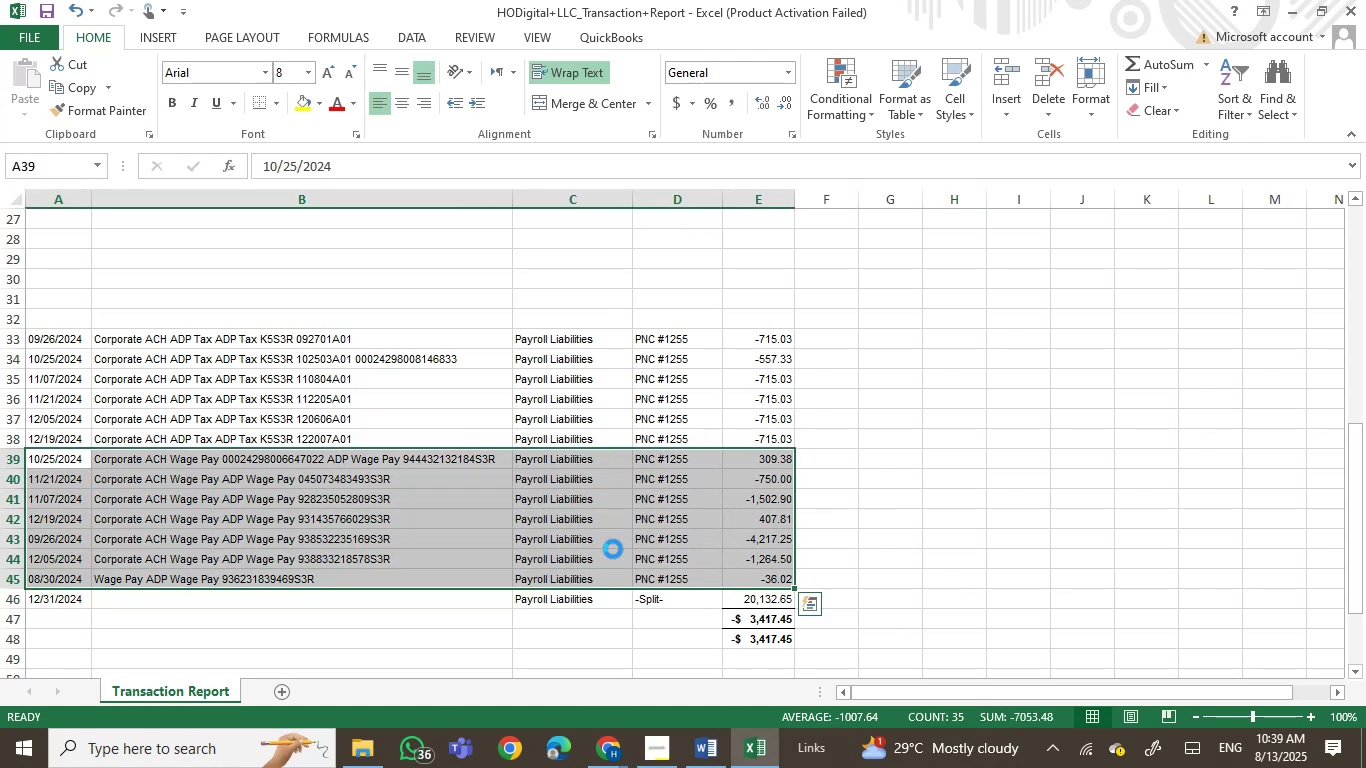 
scroll: coordinate [389, 399], scroll_direction: up, amount: 6.0
 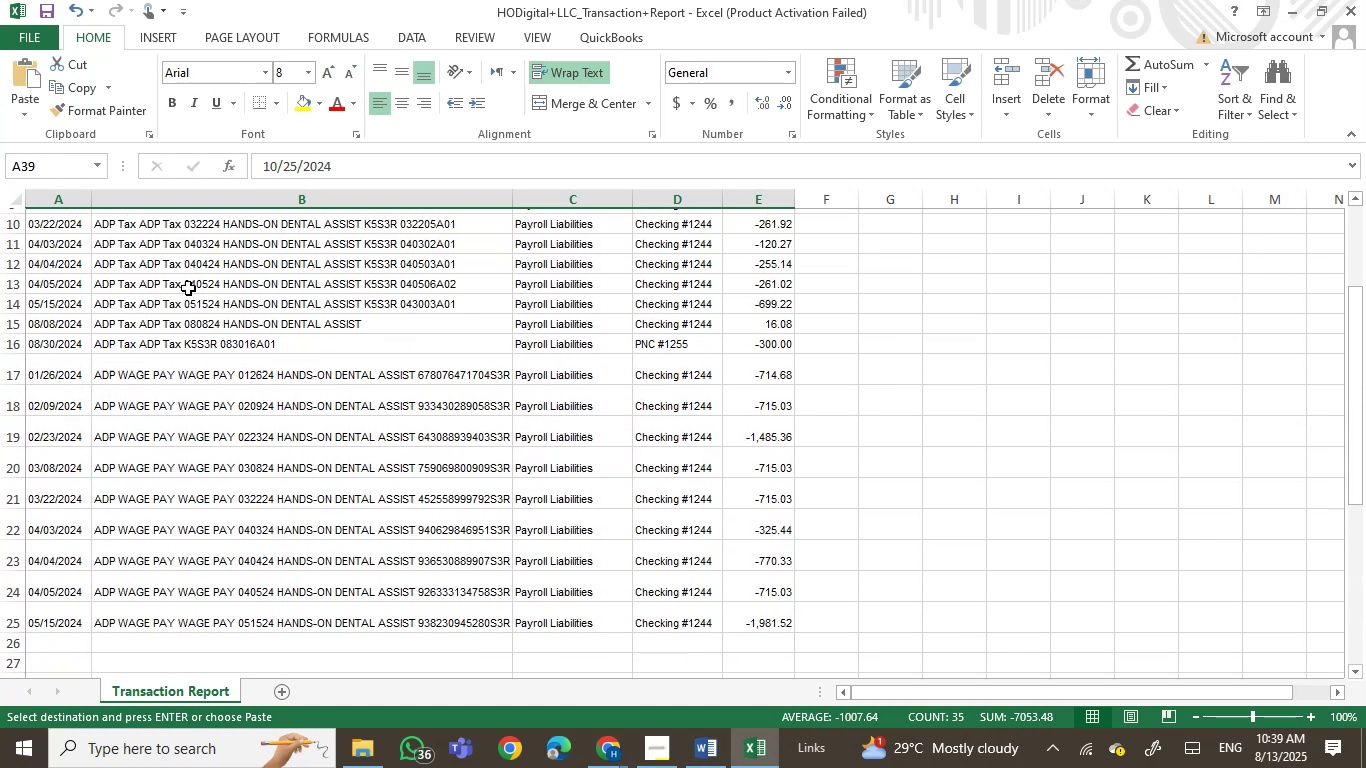 
scroll: coordinate [431, 430], scroll_direction: down, amount: 3.0
 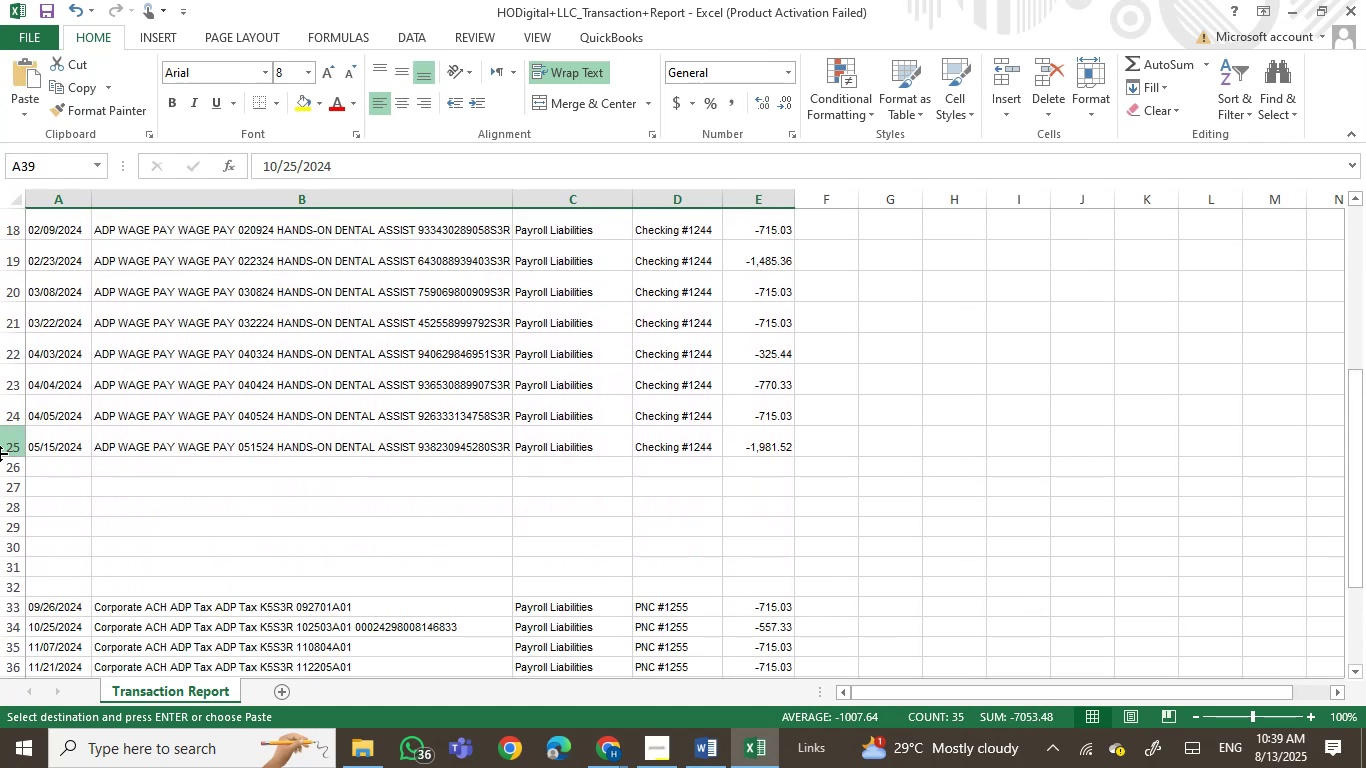 
left_click([53, 471])
 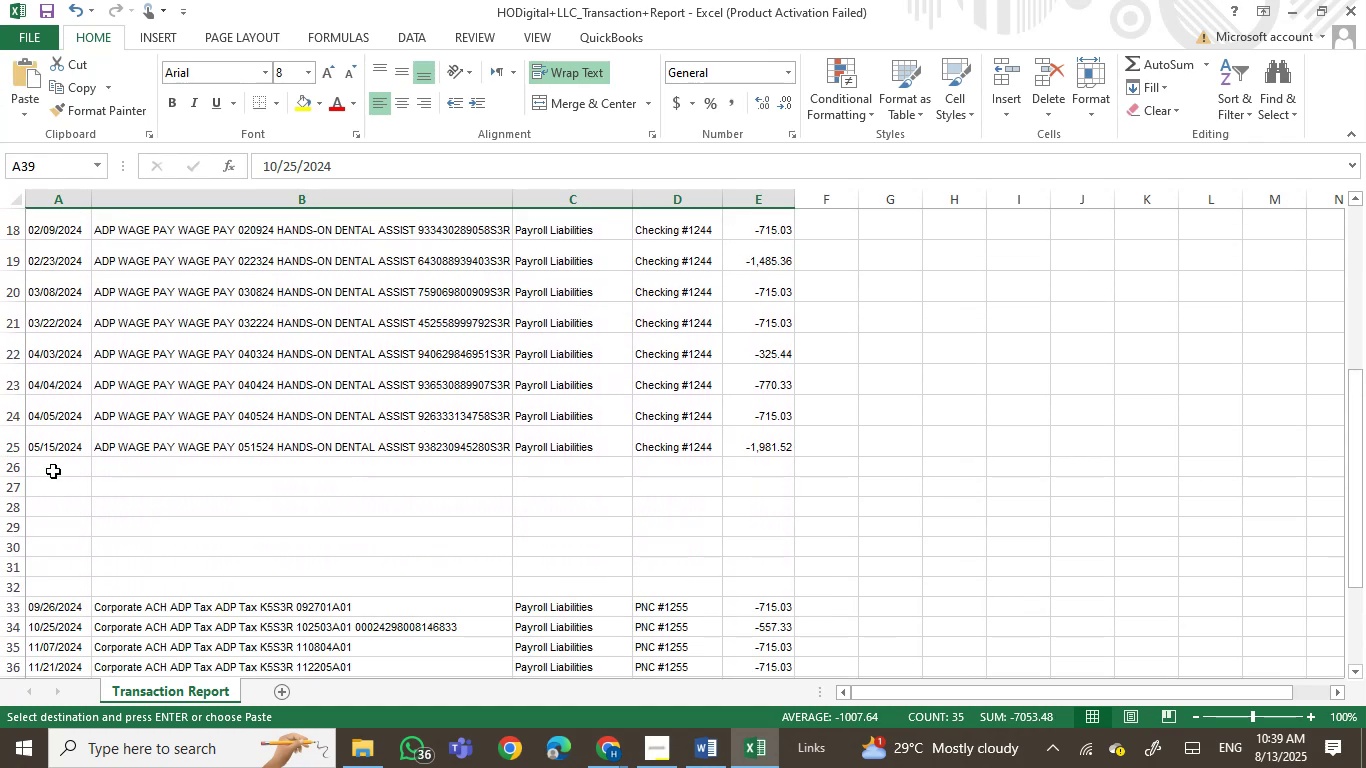 
key(Control+V)
 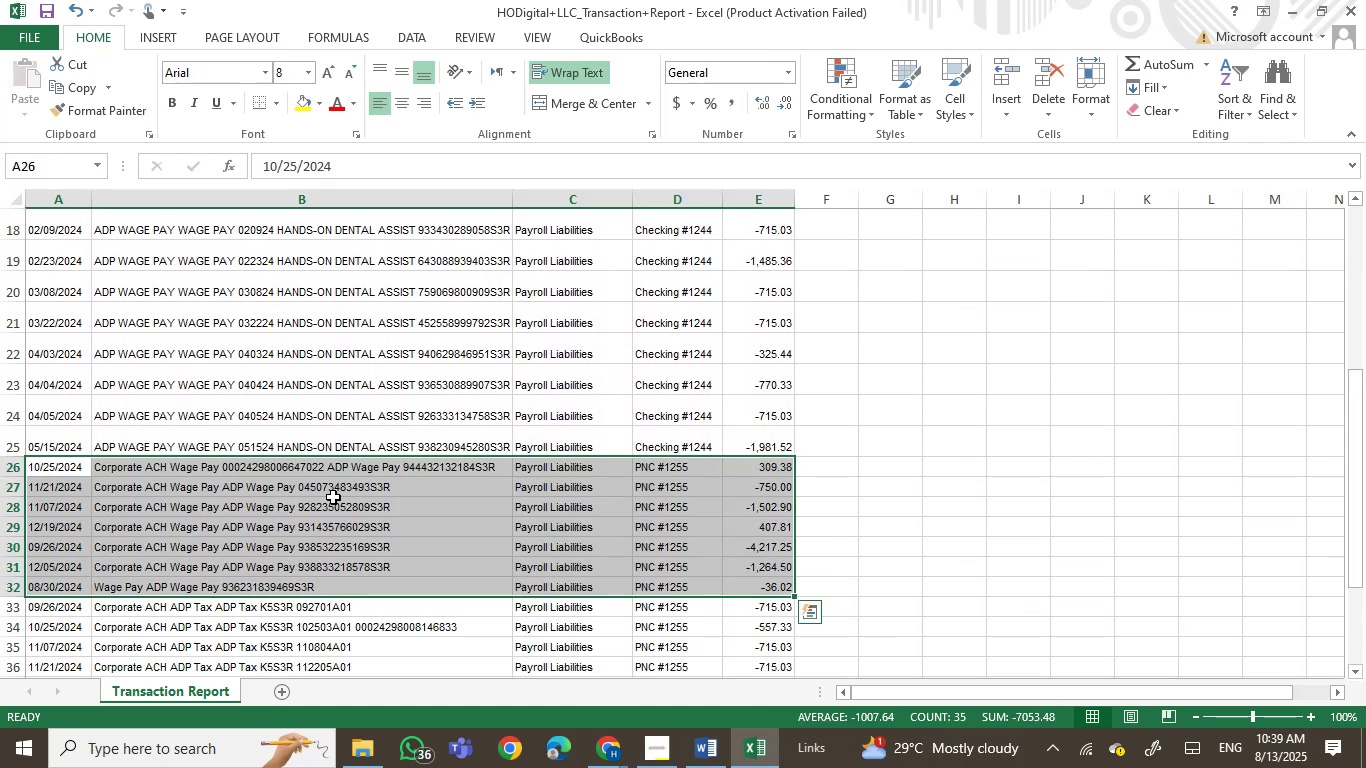 
left_click([390, 512])
 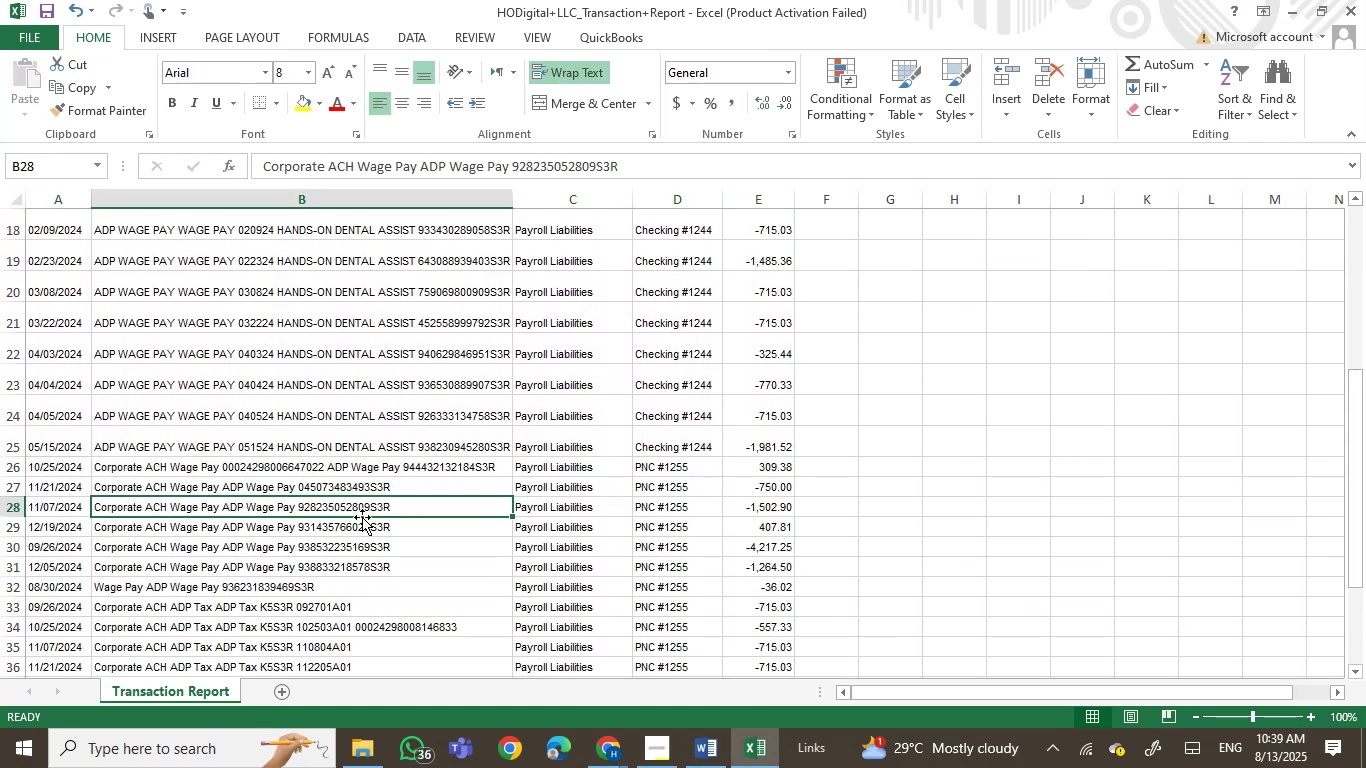 
scroll: coordinate [259, 515], scroll_direction: up, amount: 8.0
 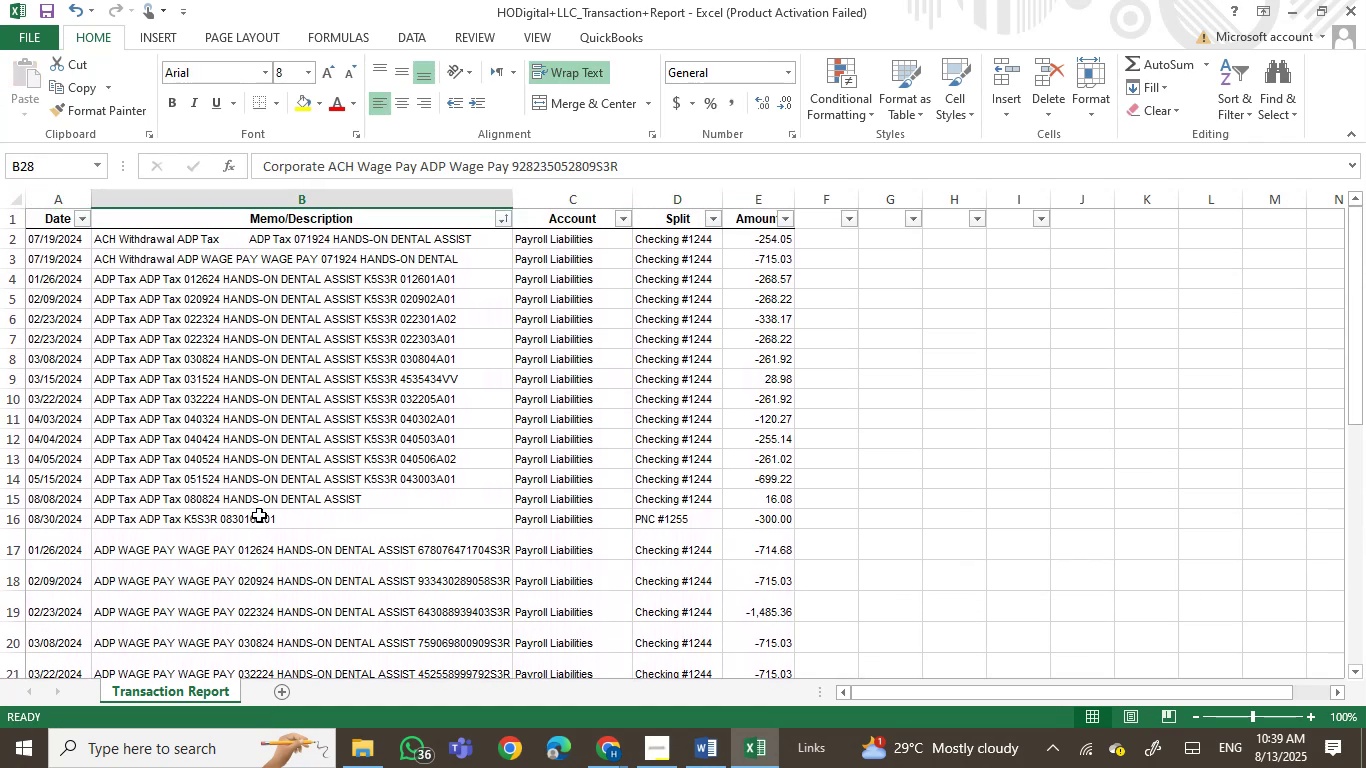 
scroll: coordinate [261, 514], scroll_direction: down, amount: 1.0
 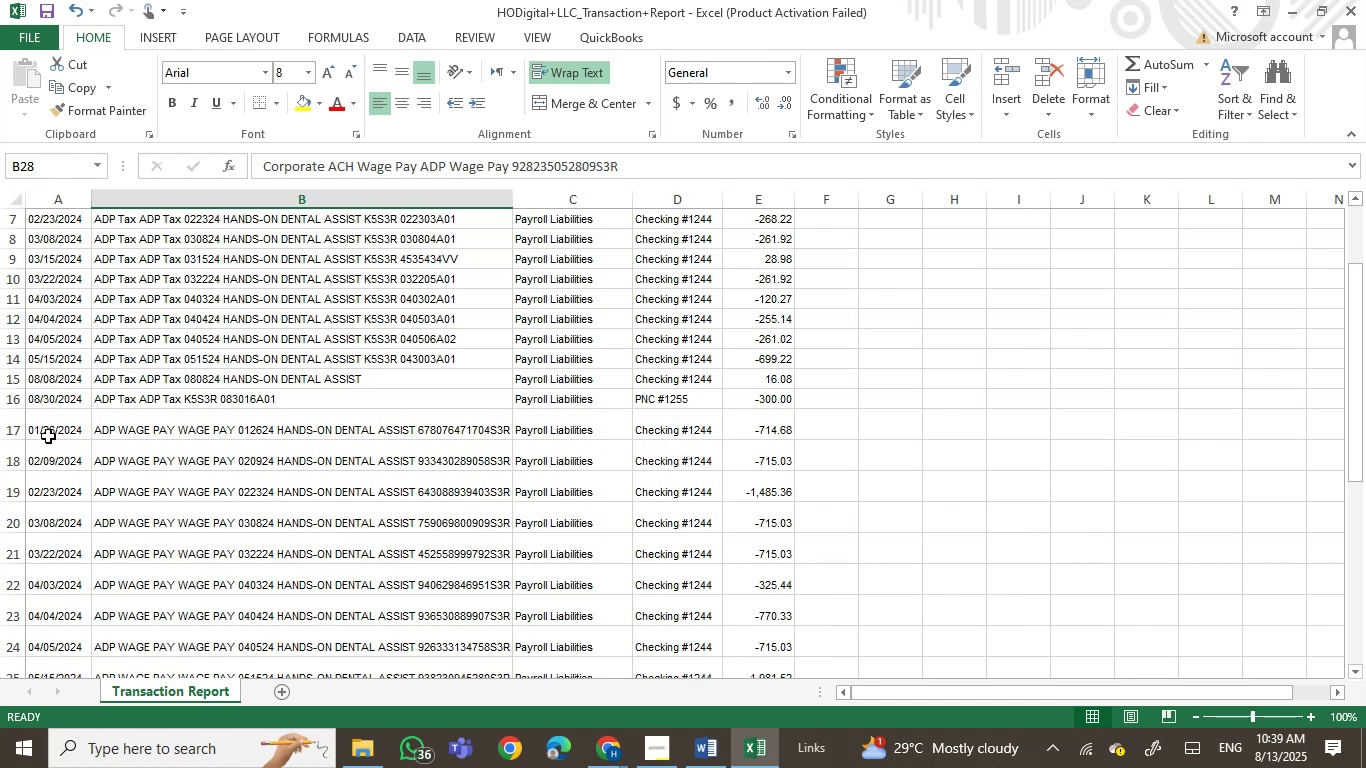 
left_click([10, 427])
 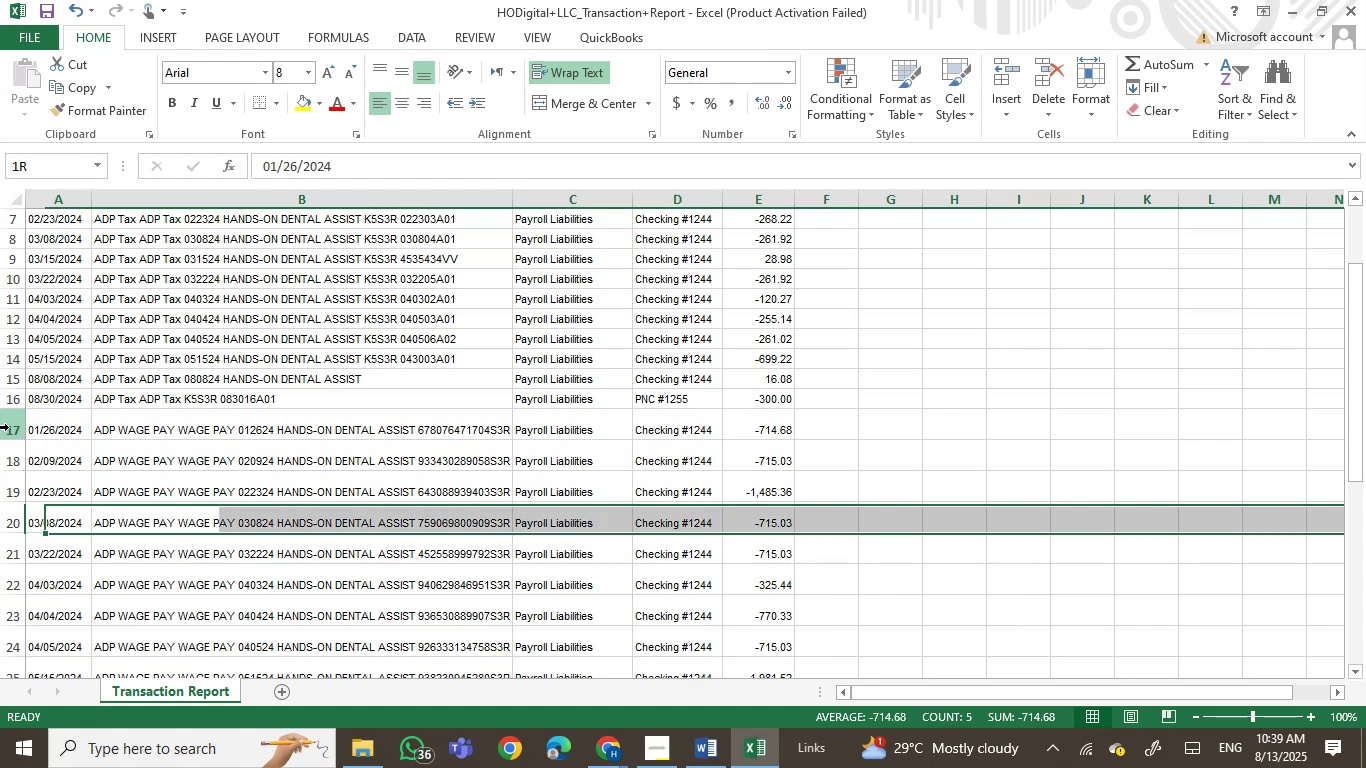 
key(Control+NumpadAdd)
 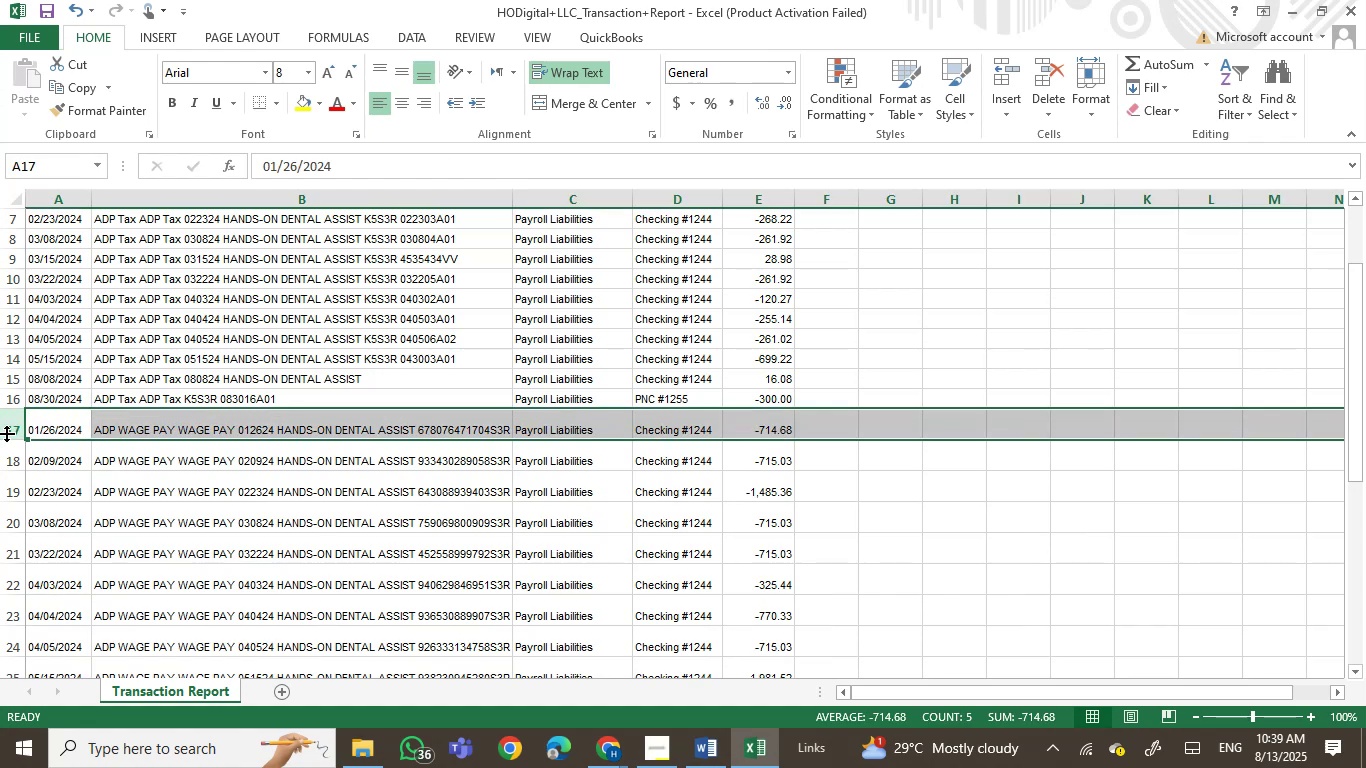 
key(Control+NumpadAdd)
 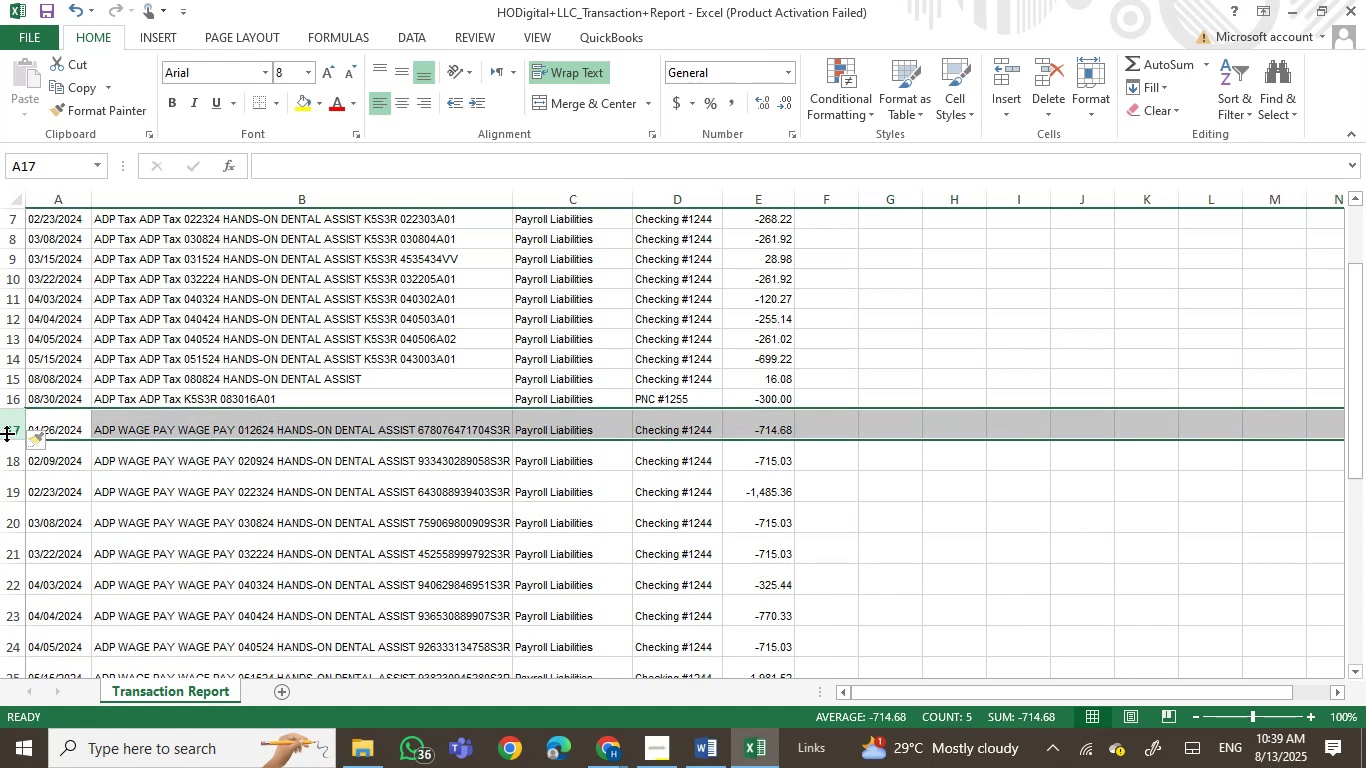 
key(Control+NumpadAdd)
 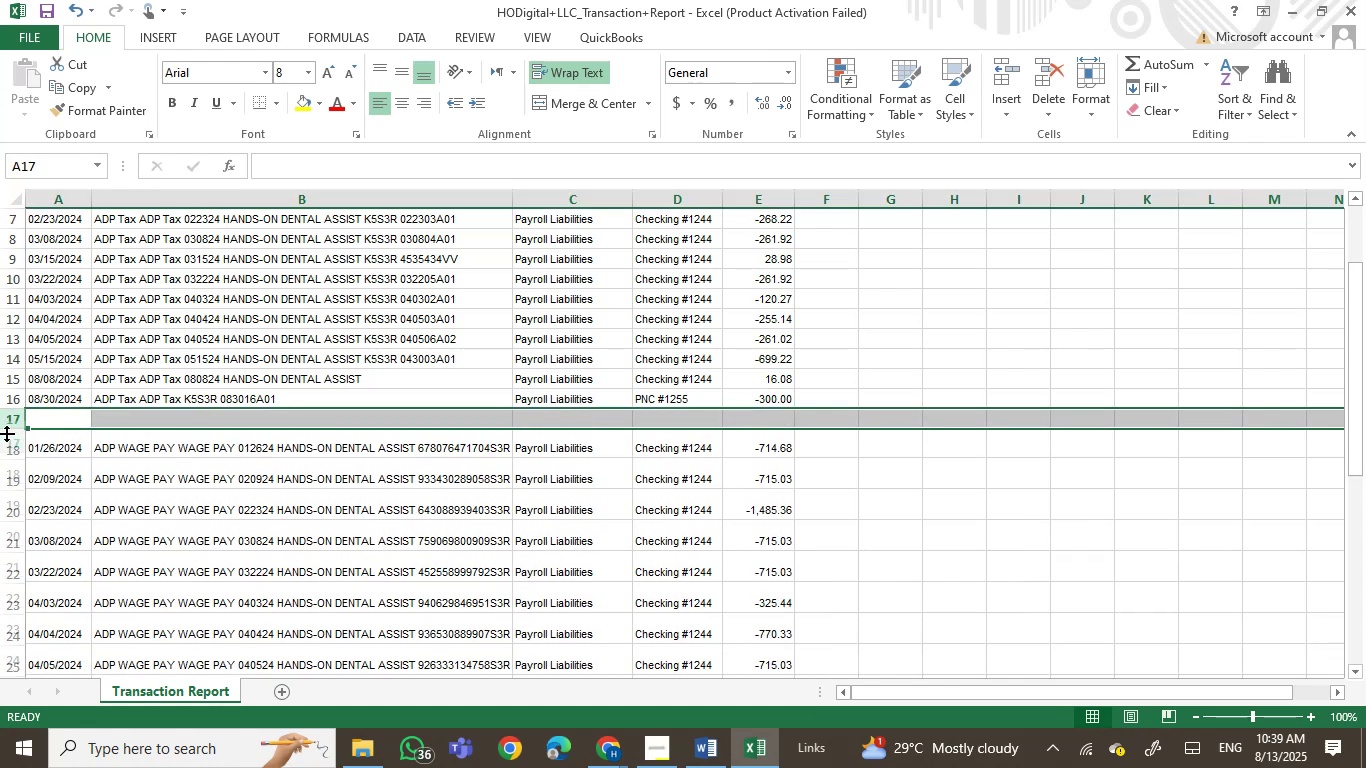 
key(Control+NumpadAdd)
 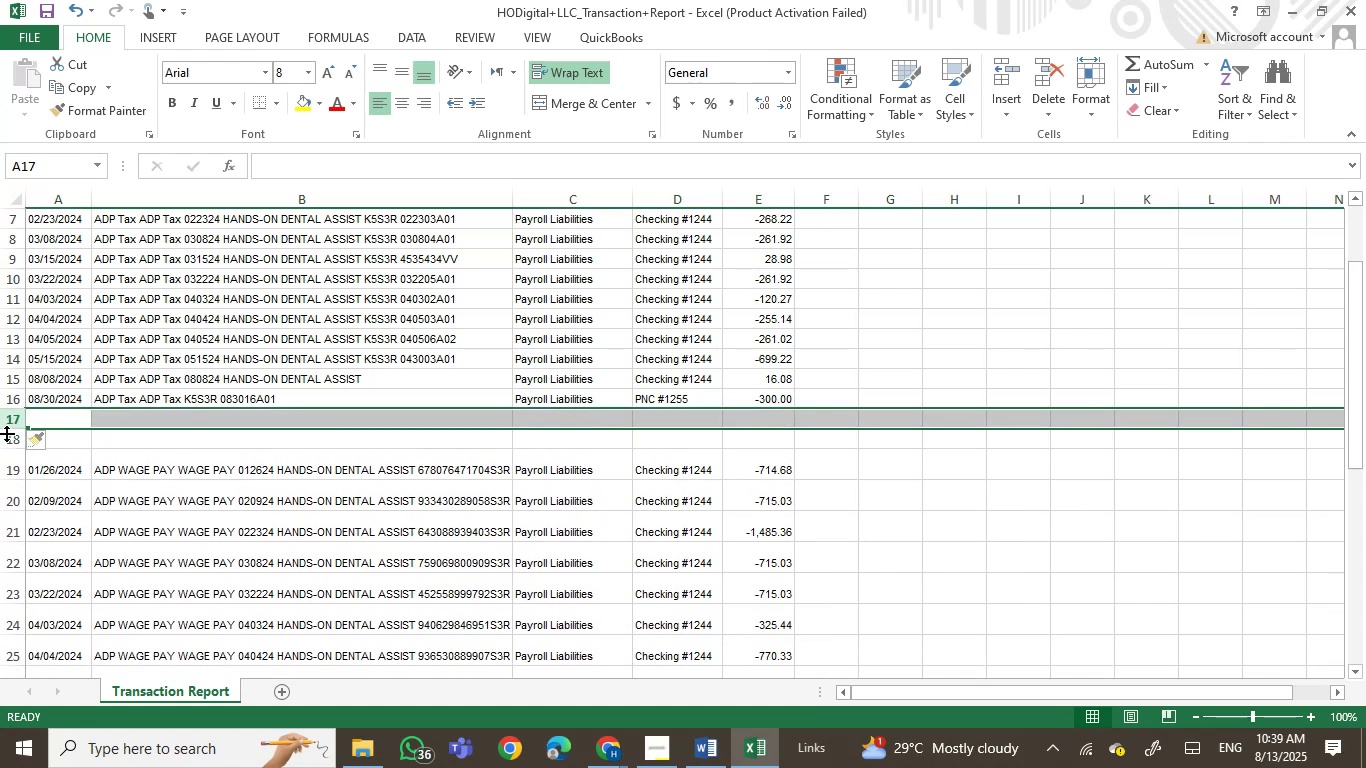 
key(Control+NumpadAdd)
 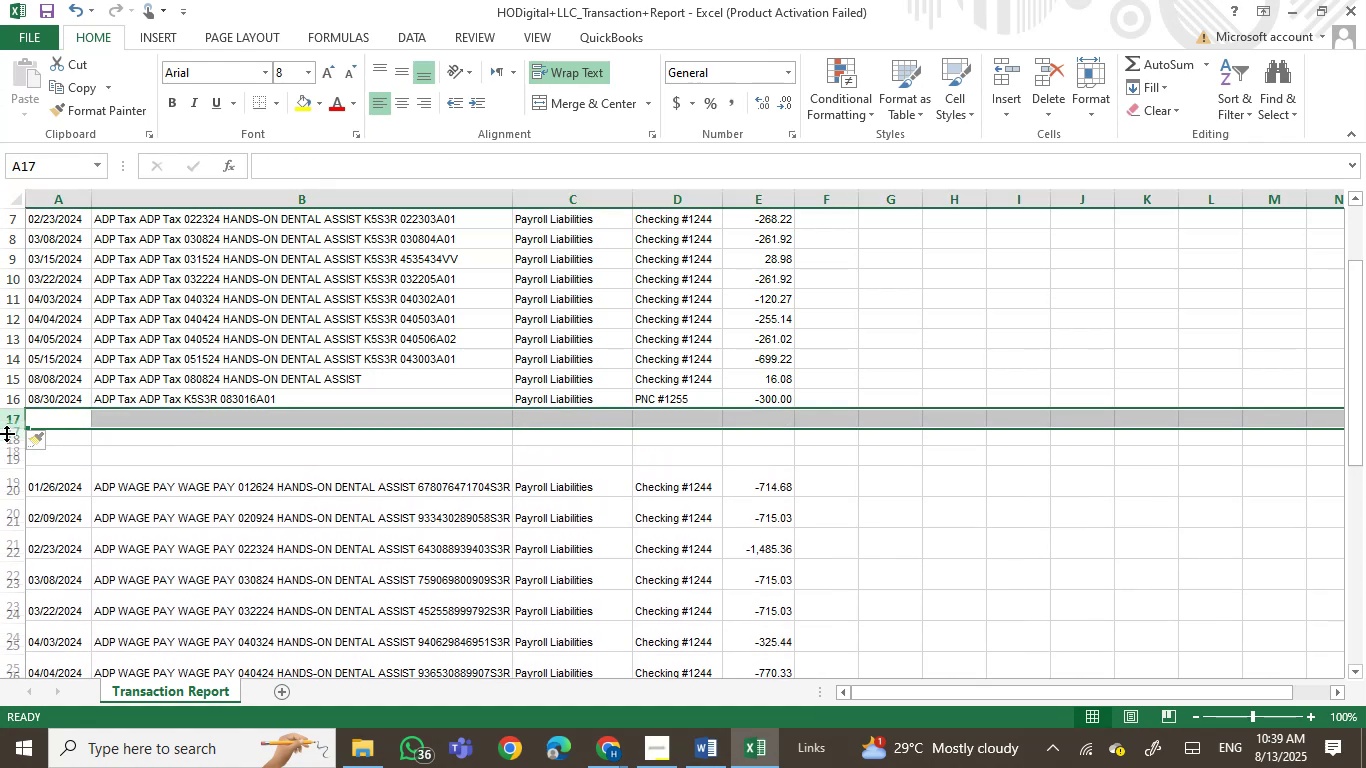 
key(Control+NumpadAdd)
 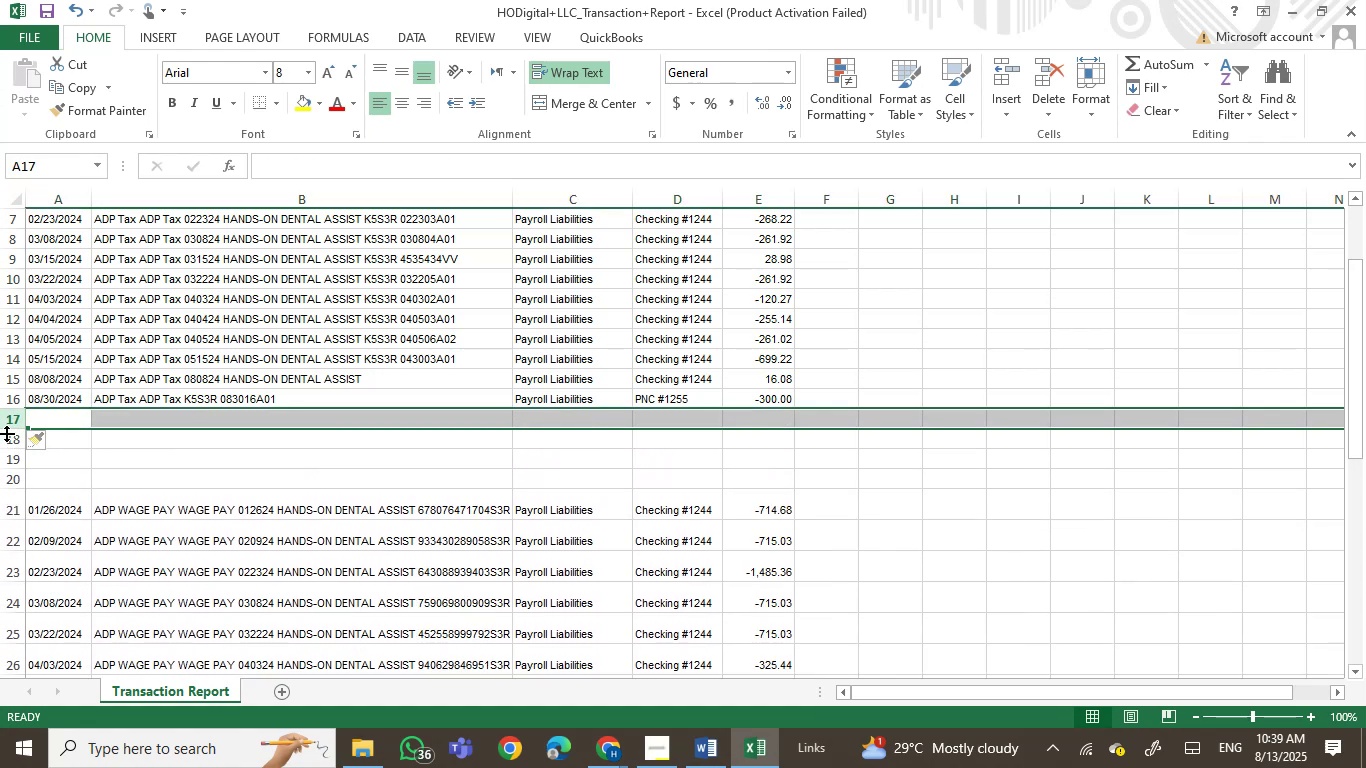 
key(Control+NumpadAdd)
 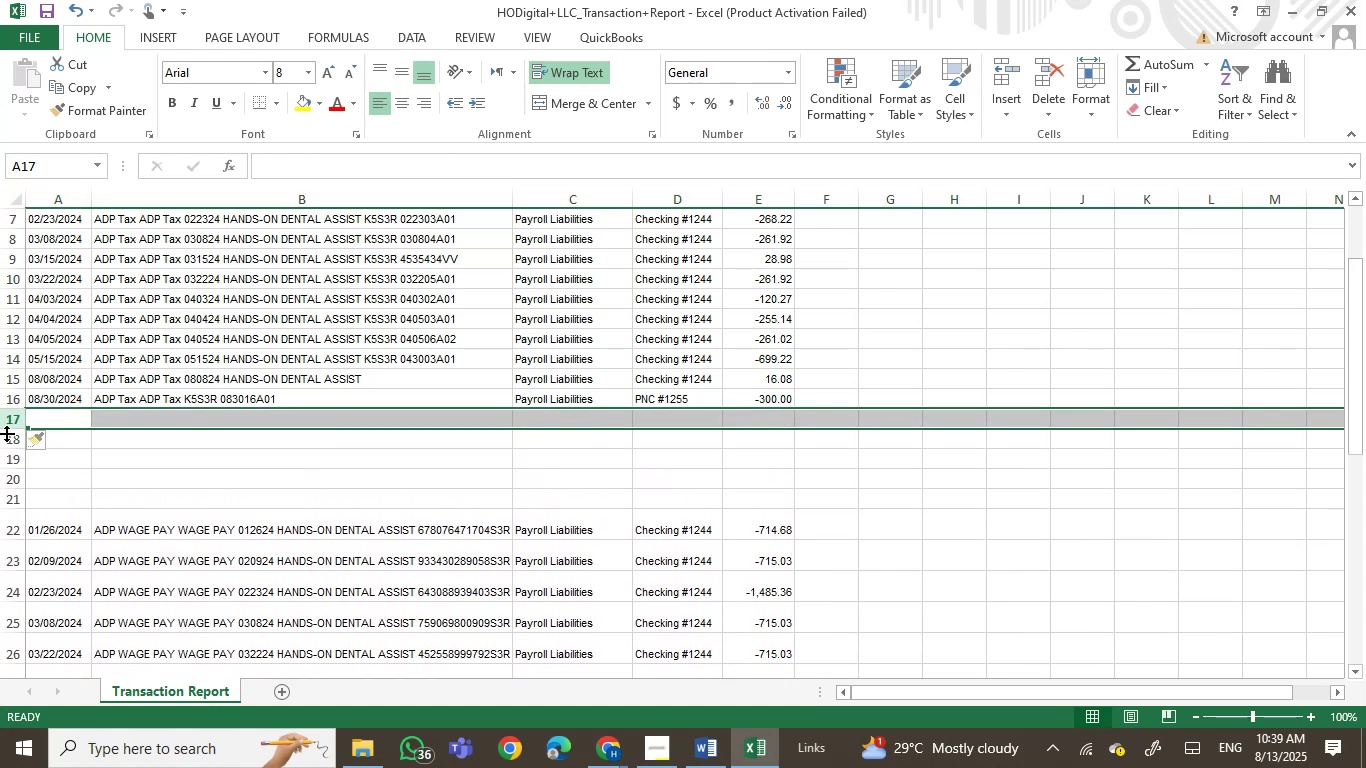 
key(Control+NumpadAdd)
 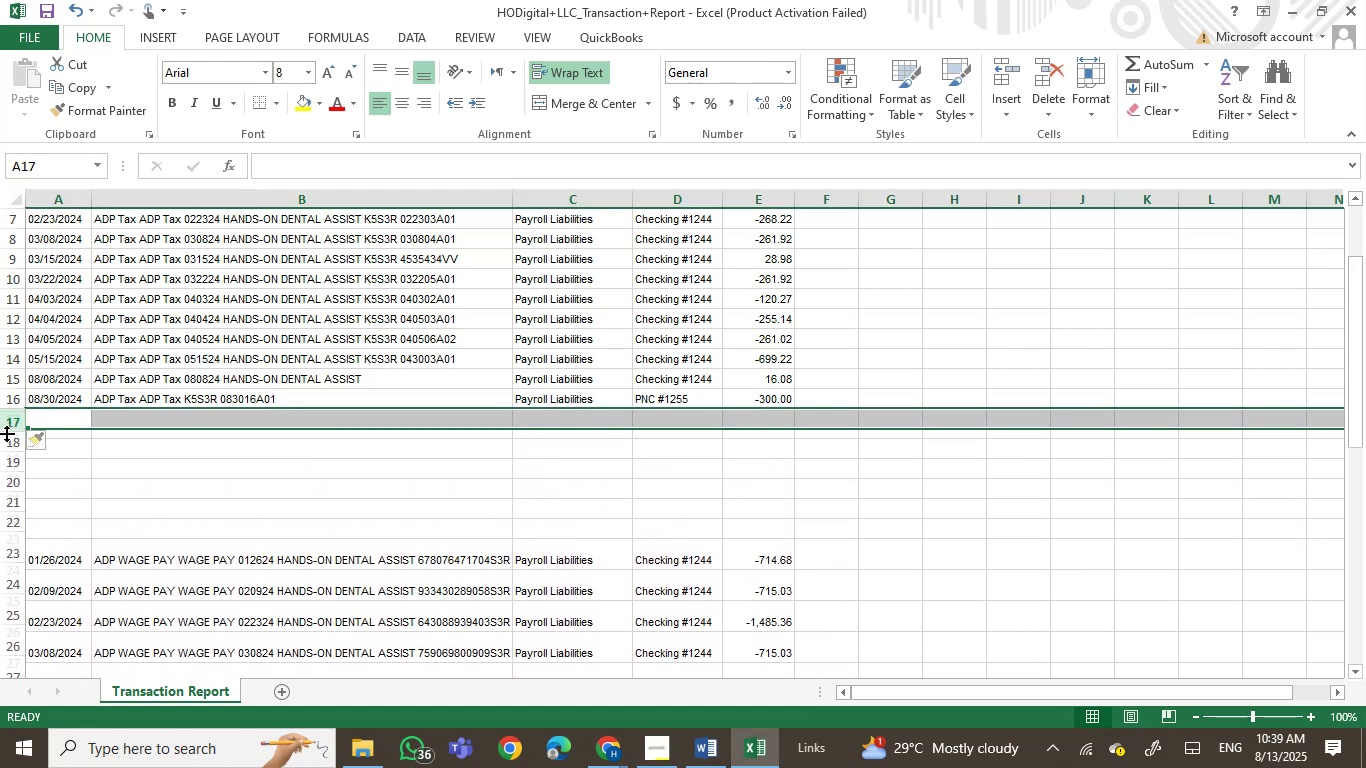 
key(Control+NumpadAdd)
 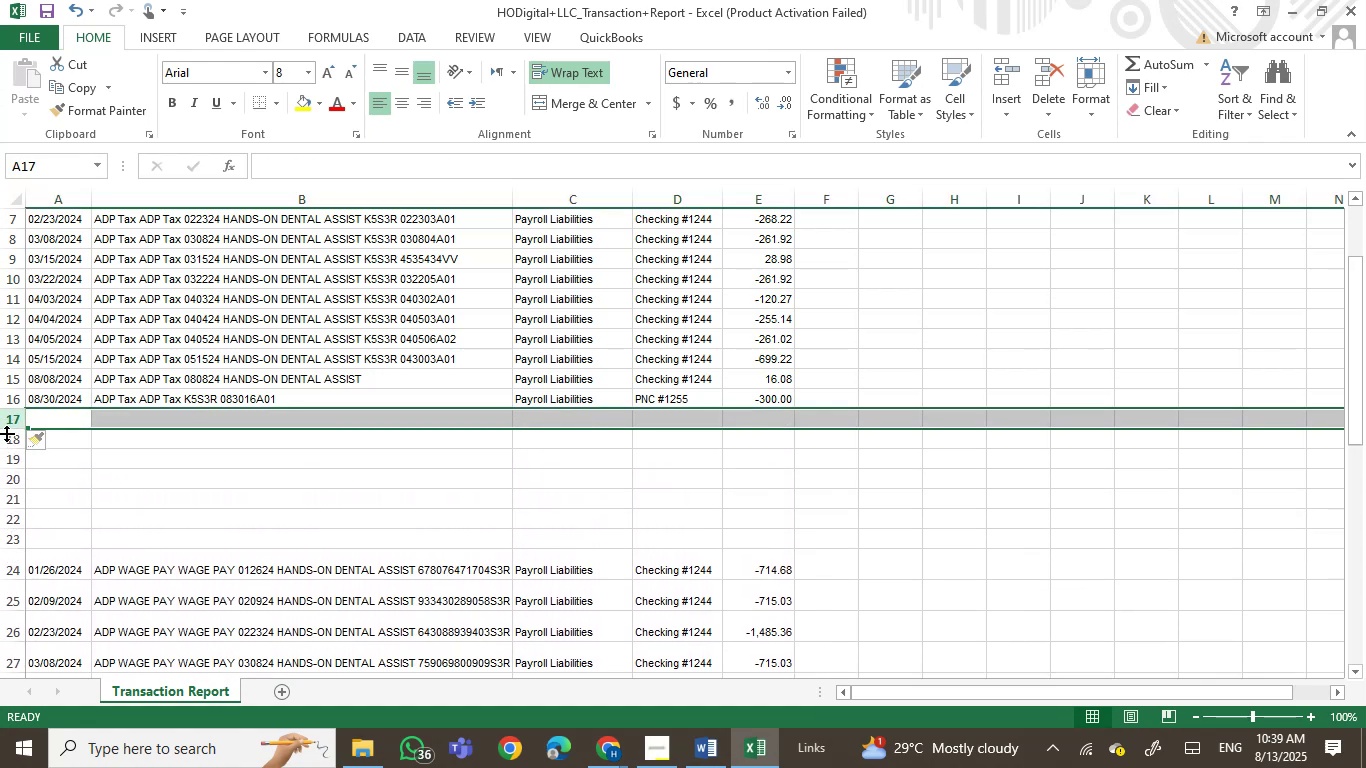 
key(Control+NumpadAdd)
 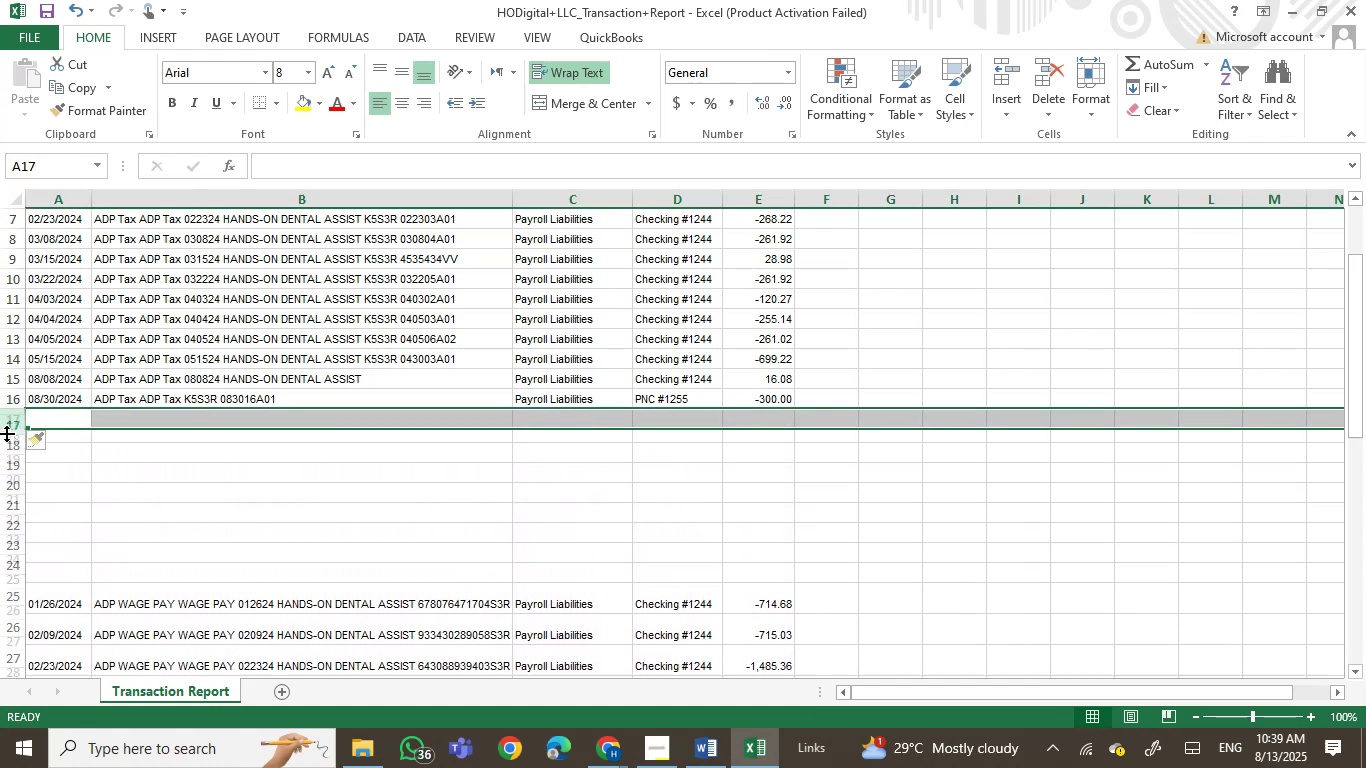 
key(Control+NumpadAdd)
 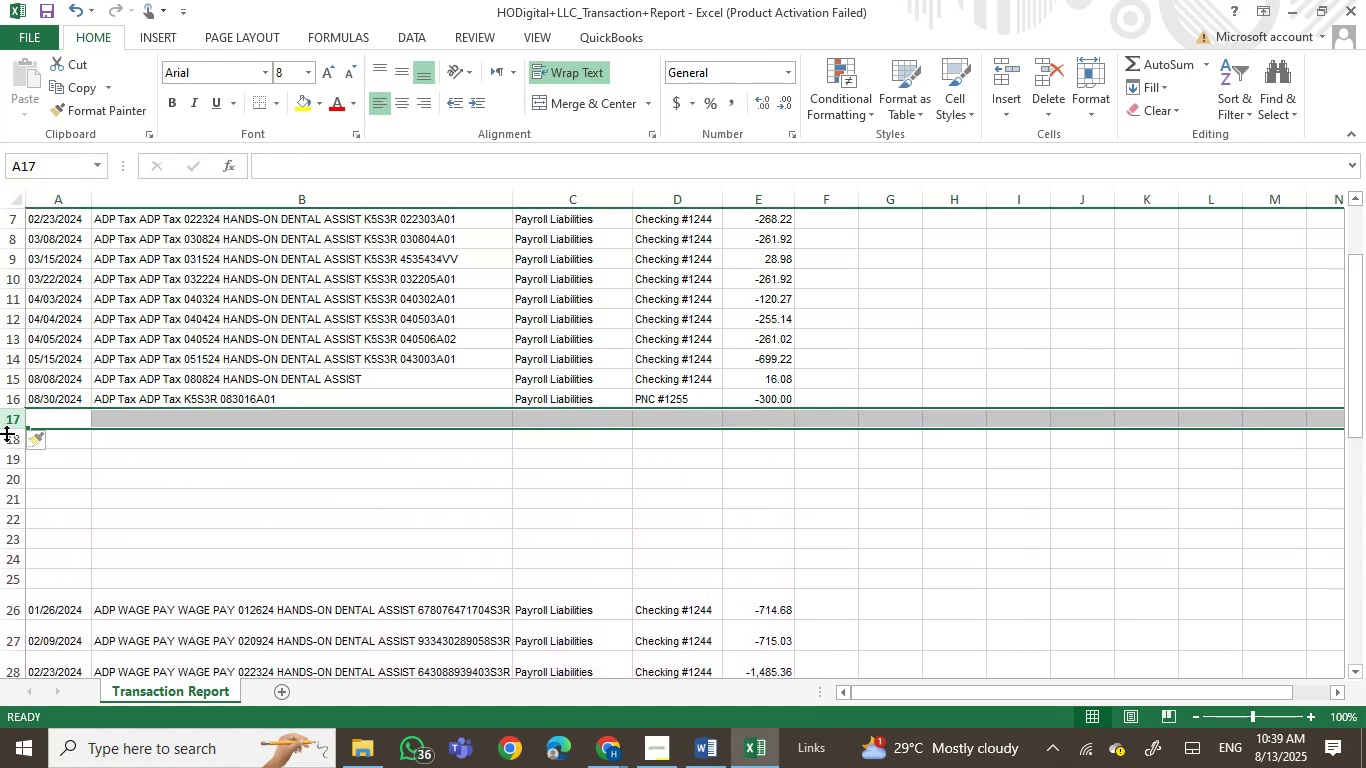 
key(Control+NumpadAdd)
 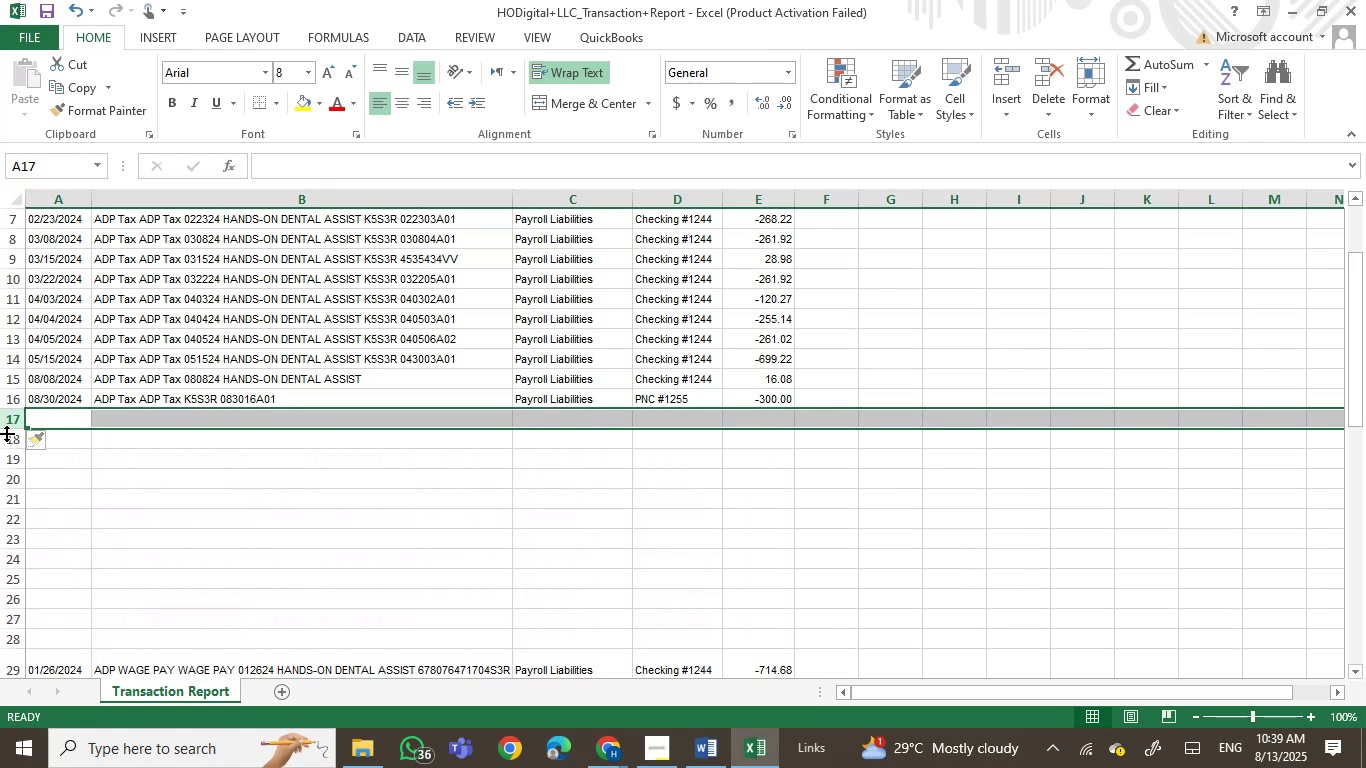 
left_click([267, 520])
 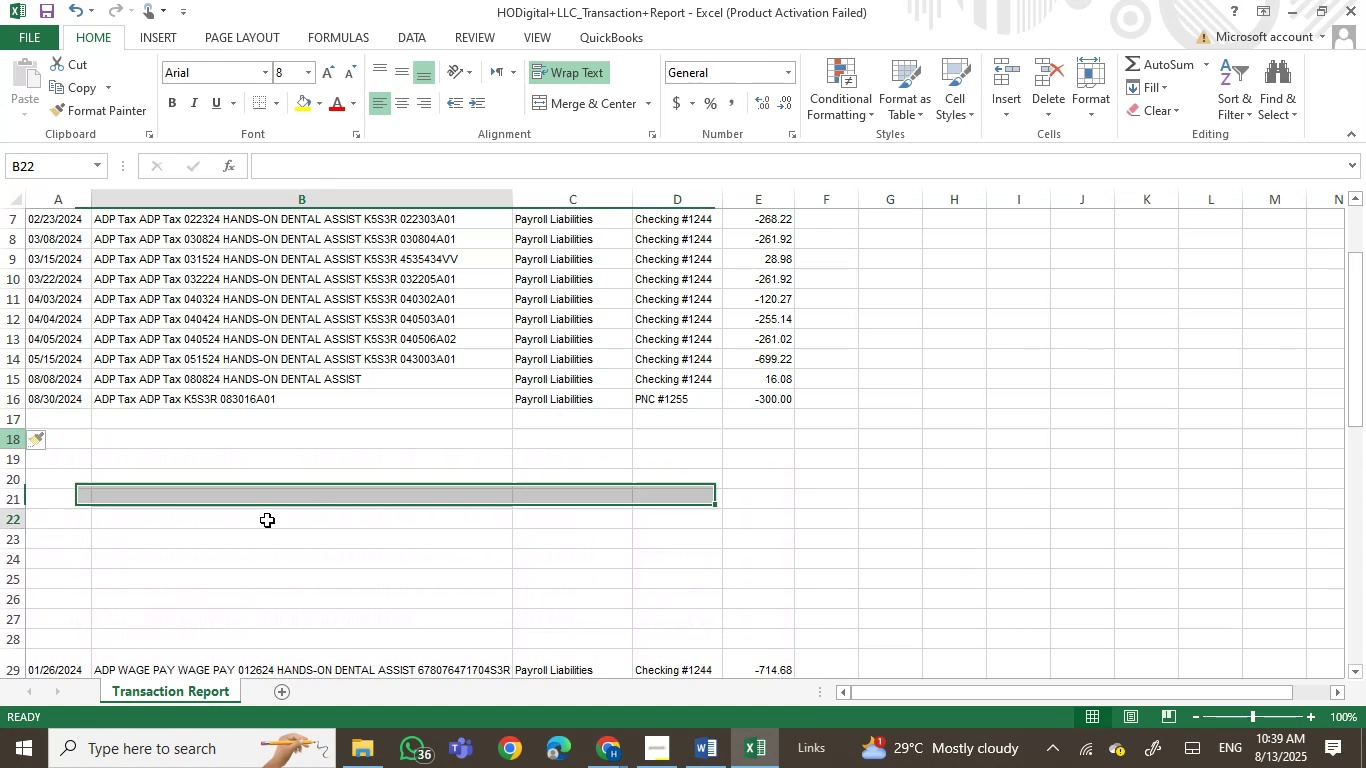 
scroll: coordinate [300, 511], scroll_direction: up, amount: 2.0
 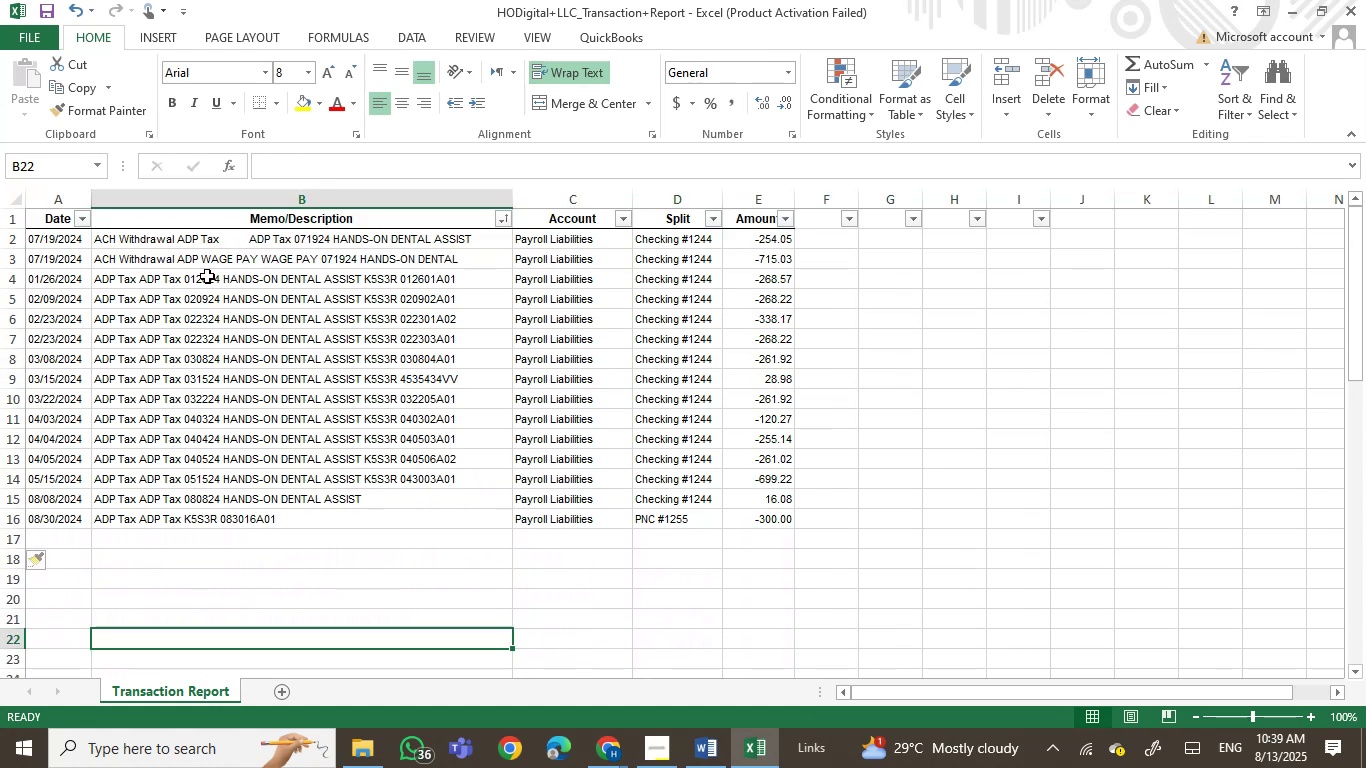 
left_click([3, 258])
 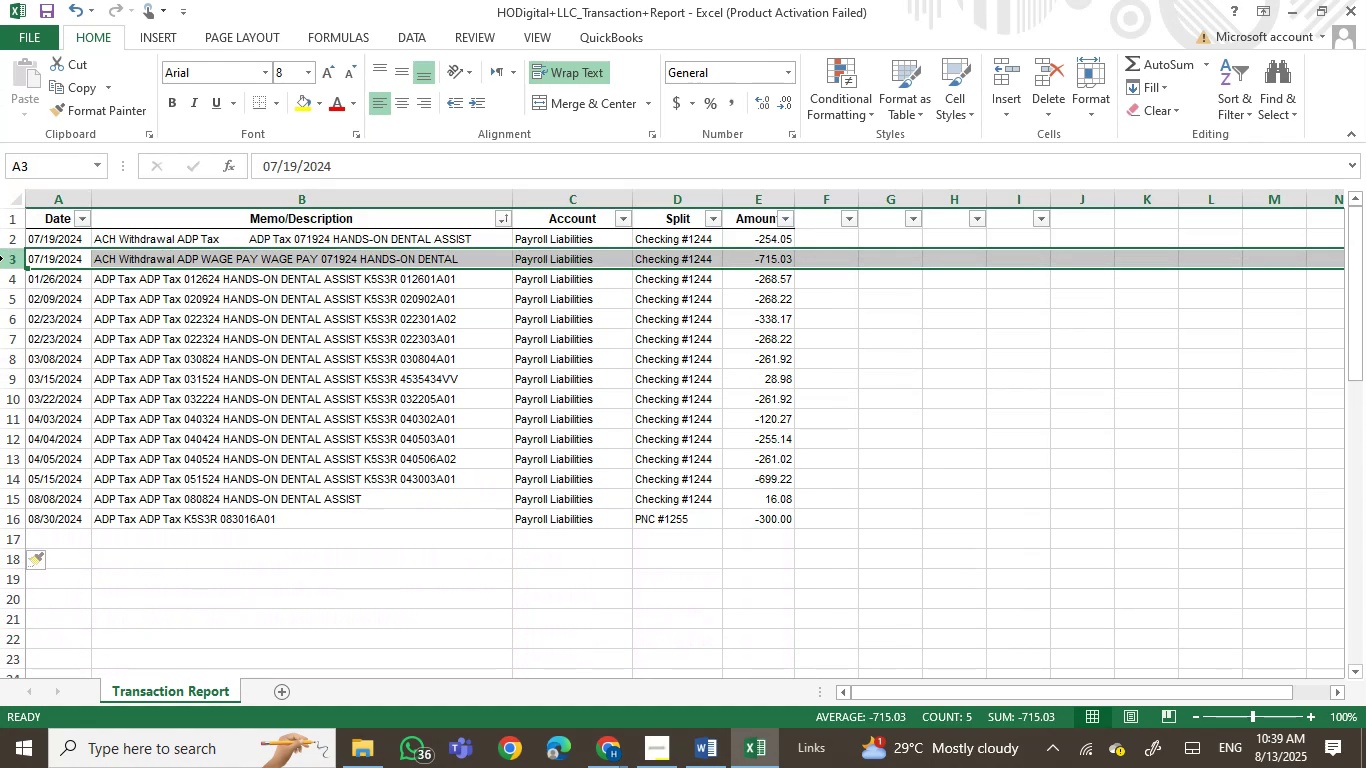 
left_click([56, 249])
 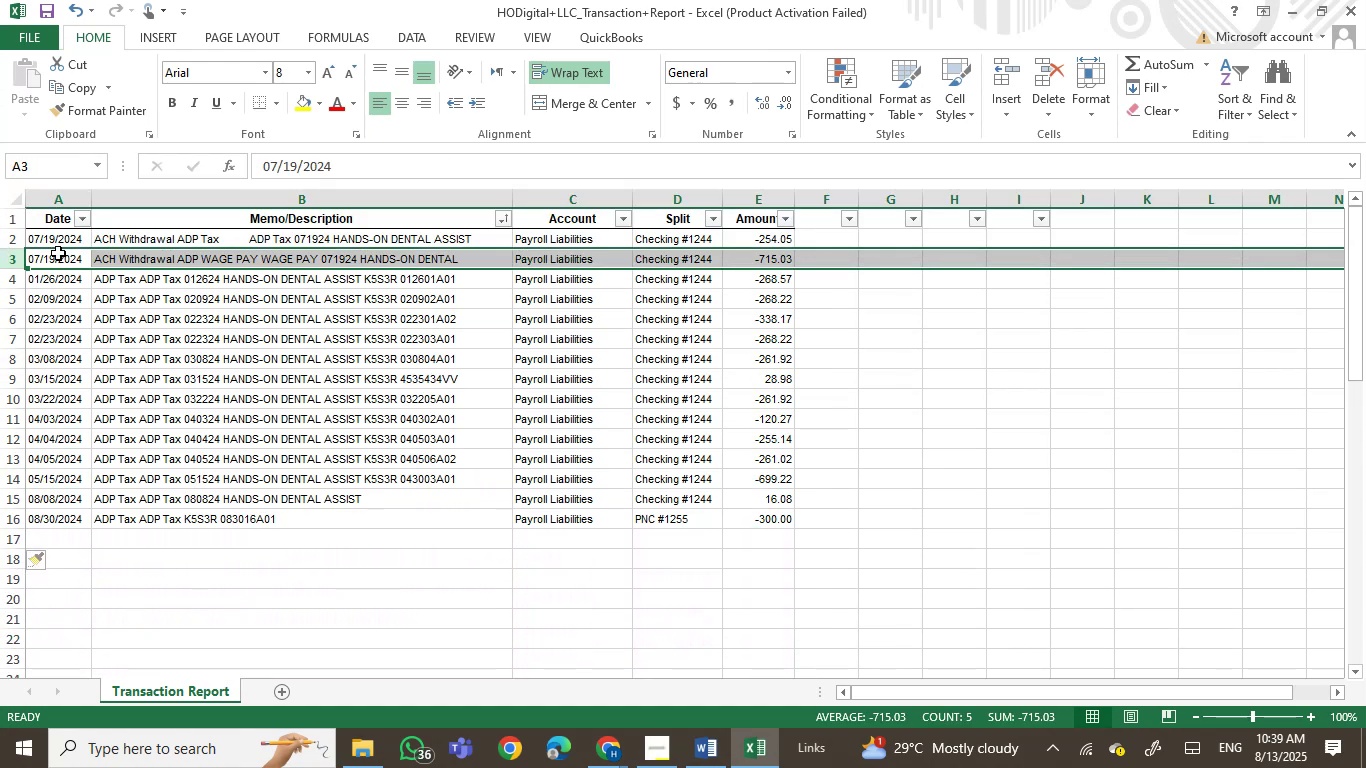 
left_click_drag(start_coordinate=[59, 256], to_coordinate=[776, 260])
 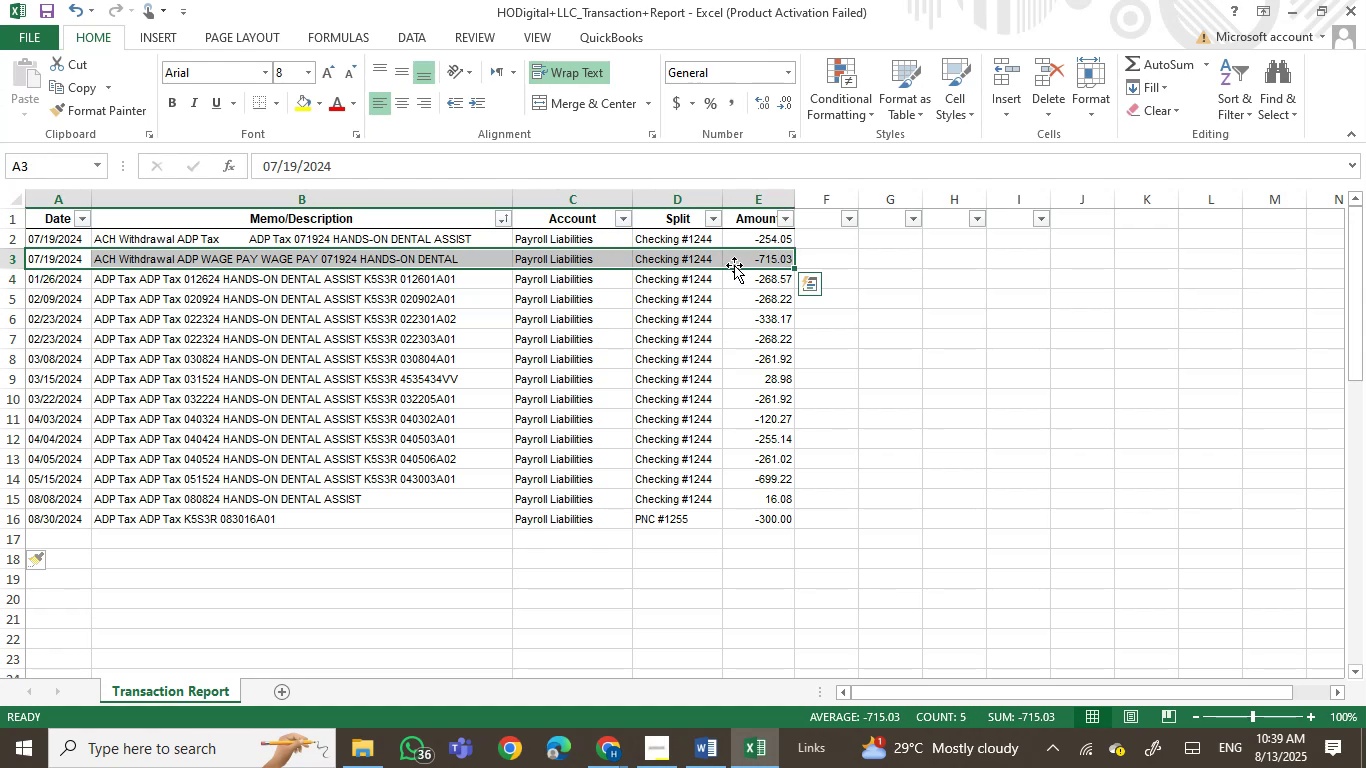 
left_click_drag(start_coordinate=[733, 270], to_coordinate=[635, 373])
 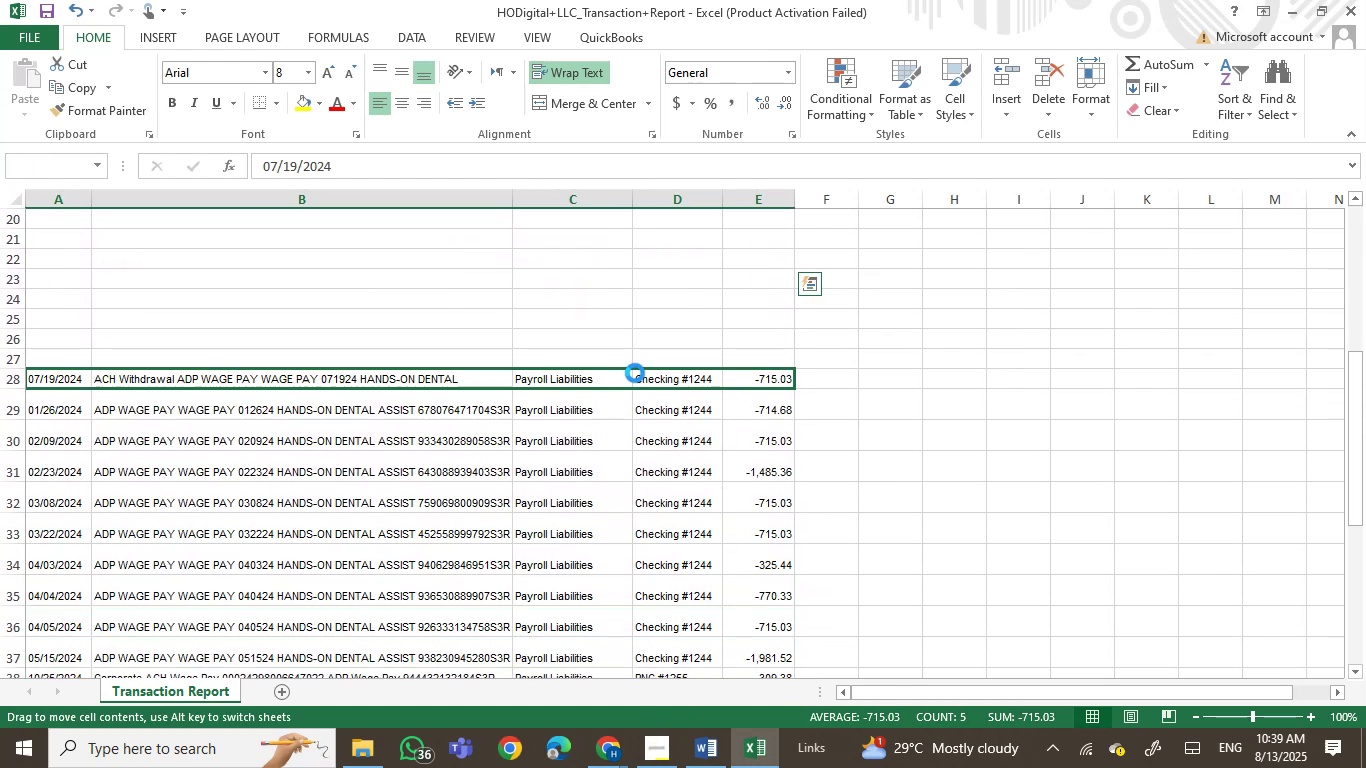 
scroll: coordinate [411, 414], scroll_direction: up, amount: 9.0
 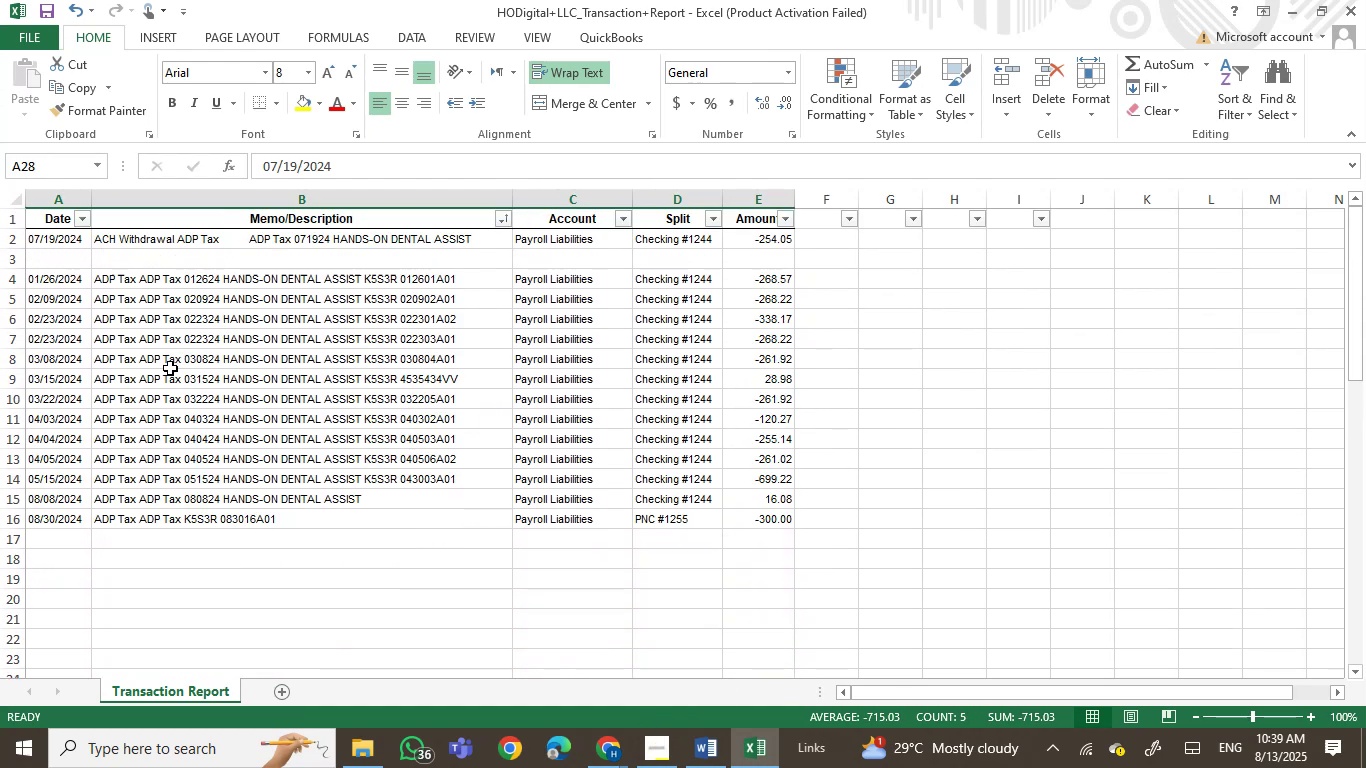 
scroll: coordinate [201, 433], scroll_direction: down, amount: 11.0
 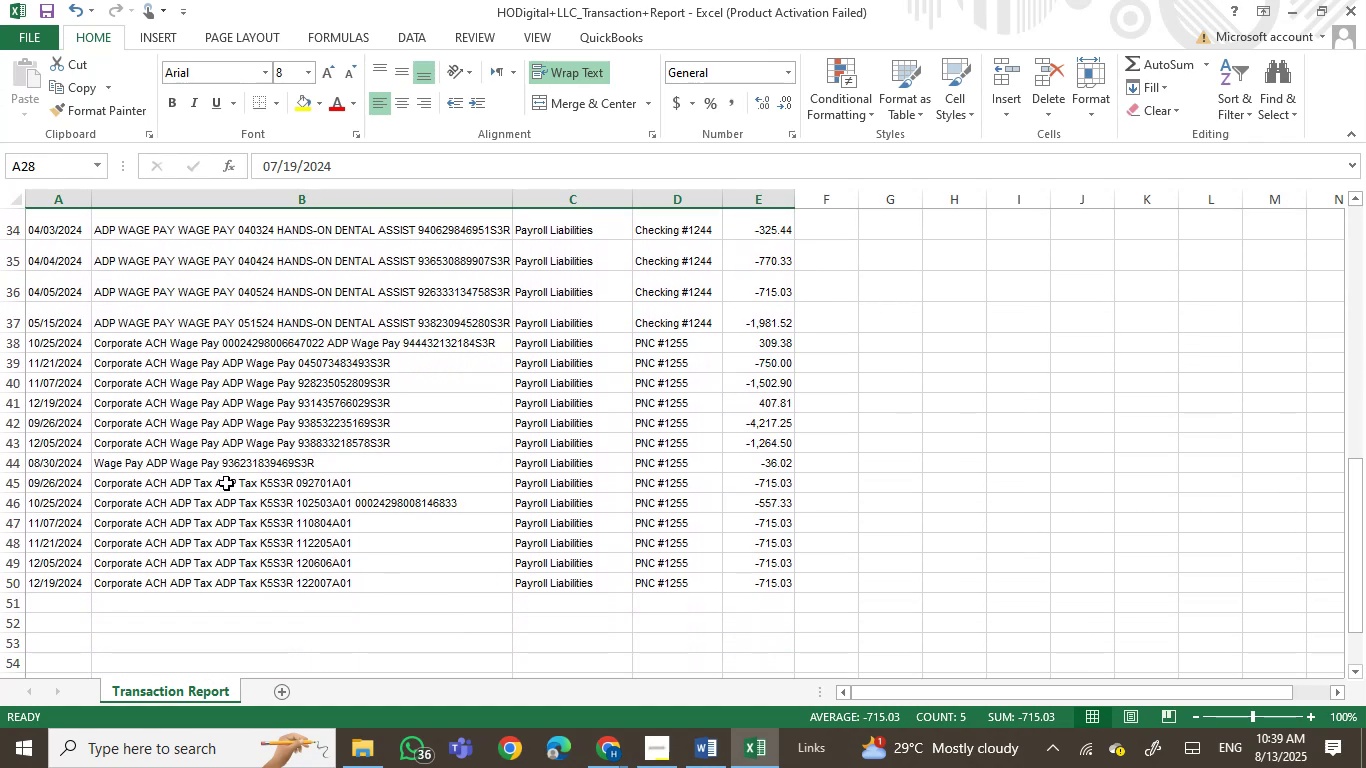 
left_click_drag(start_coordinate=[53, 485], to_coordinate=[778, 583])
 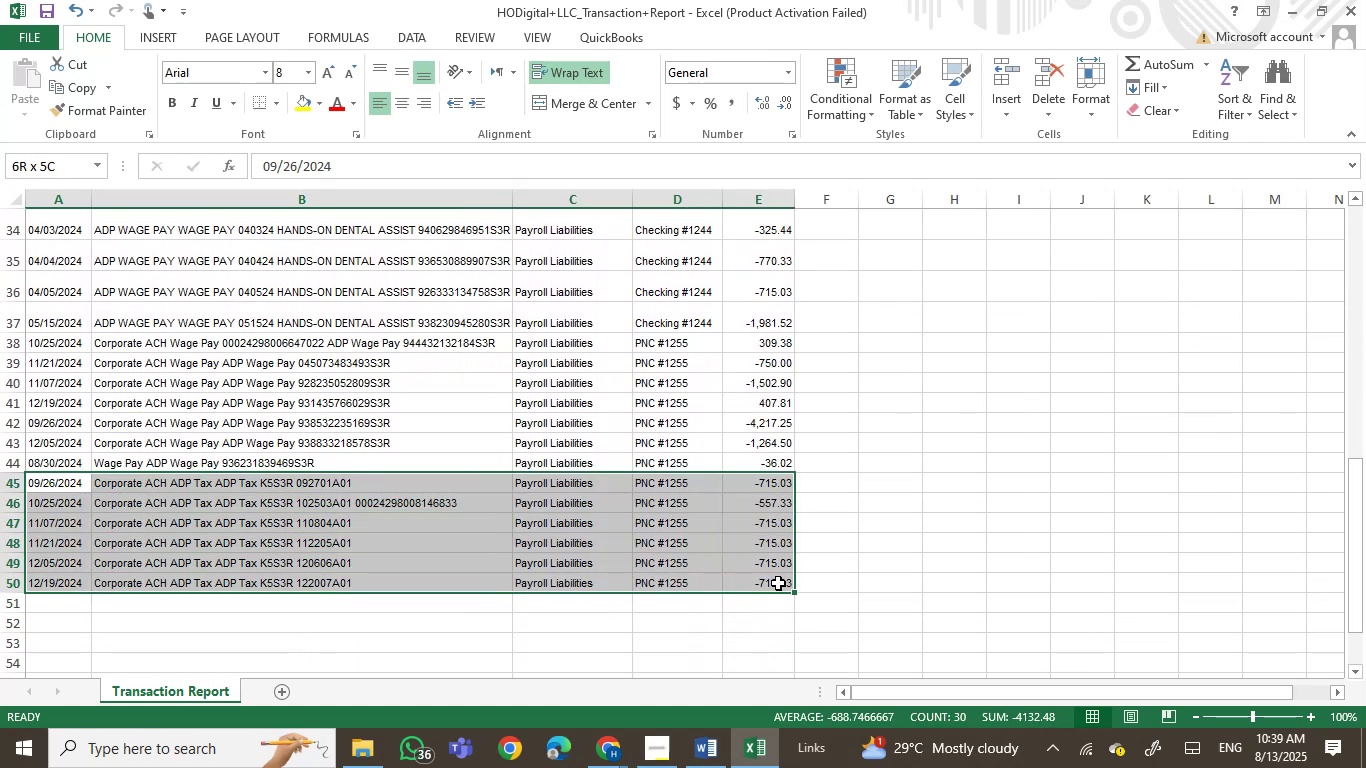 
key(Control+X)
 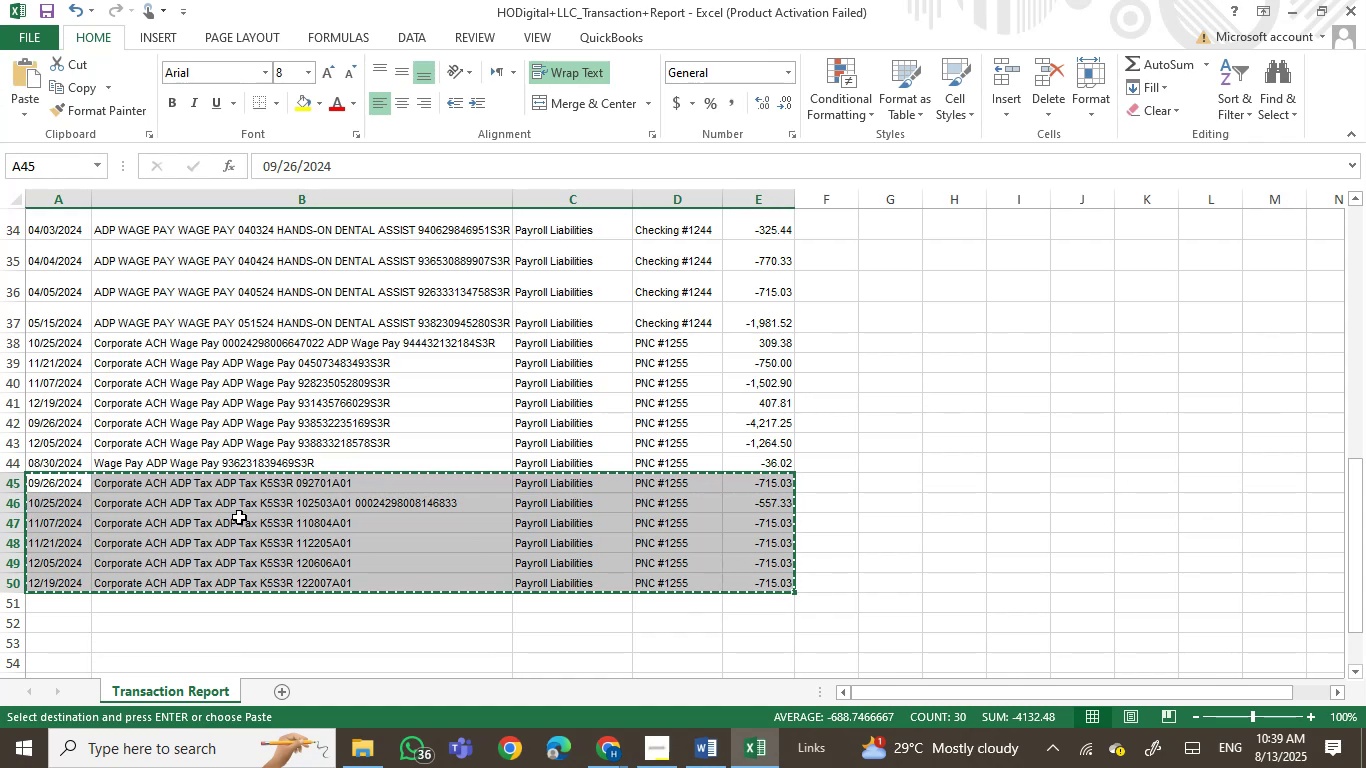 
scroll: coordinate [240, 362], scroll_direction: up, amount: 9.0
 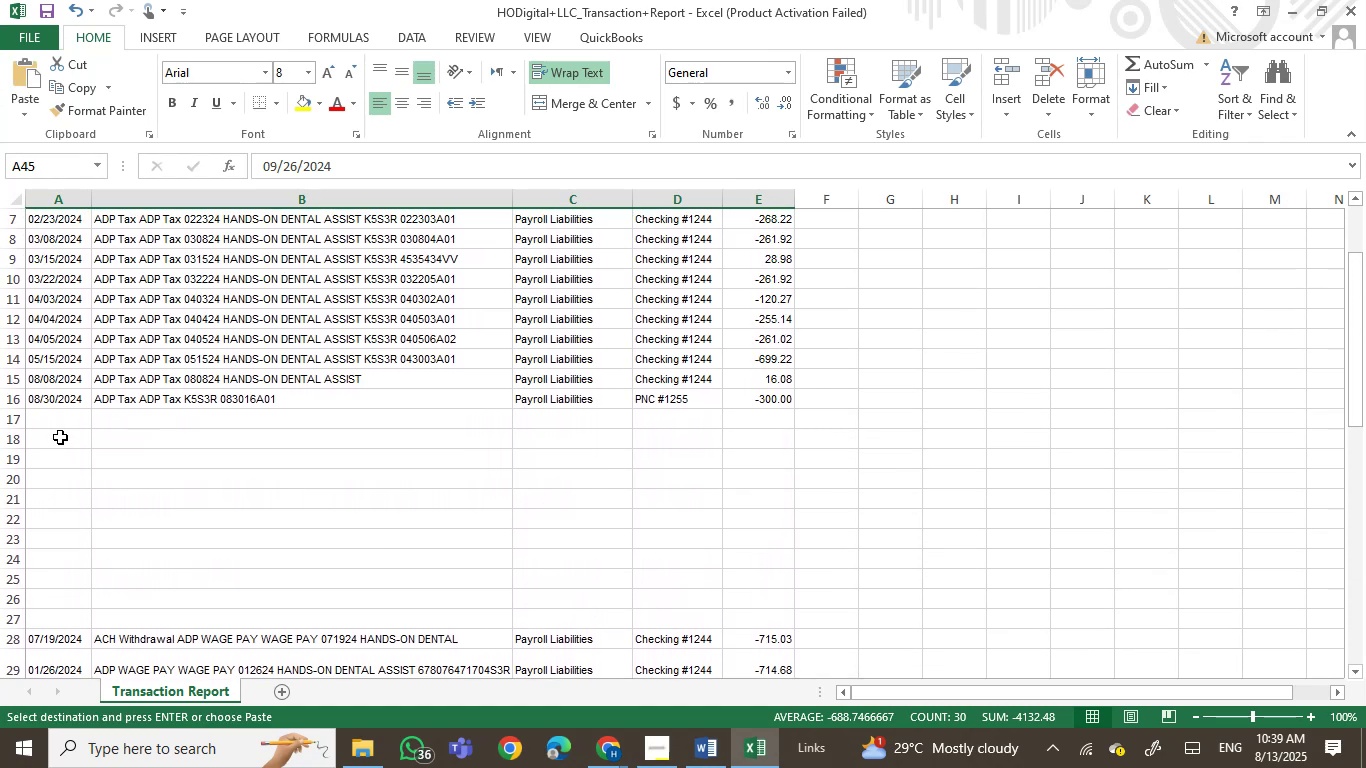 
key(Control+V)
 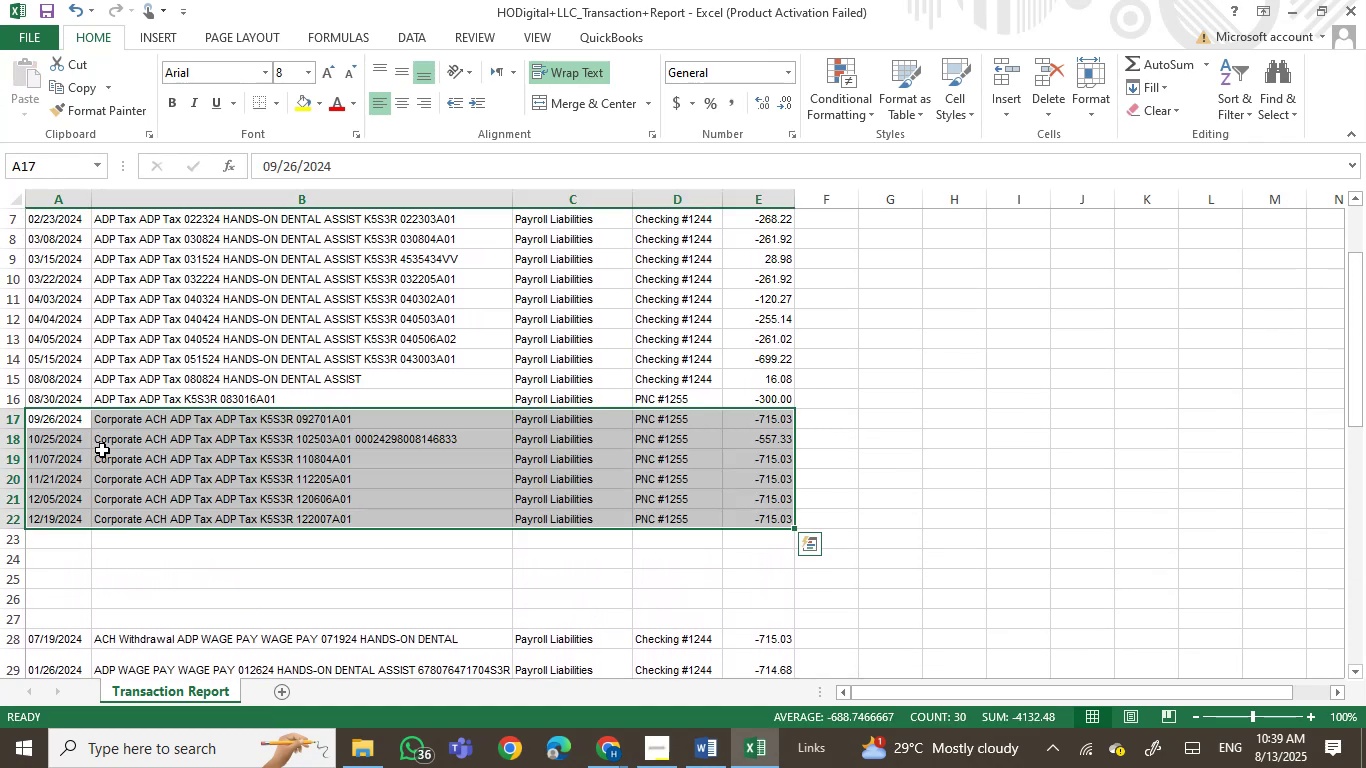 
left_click([349, 536])
 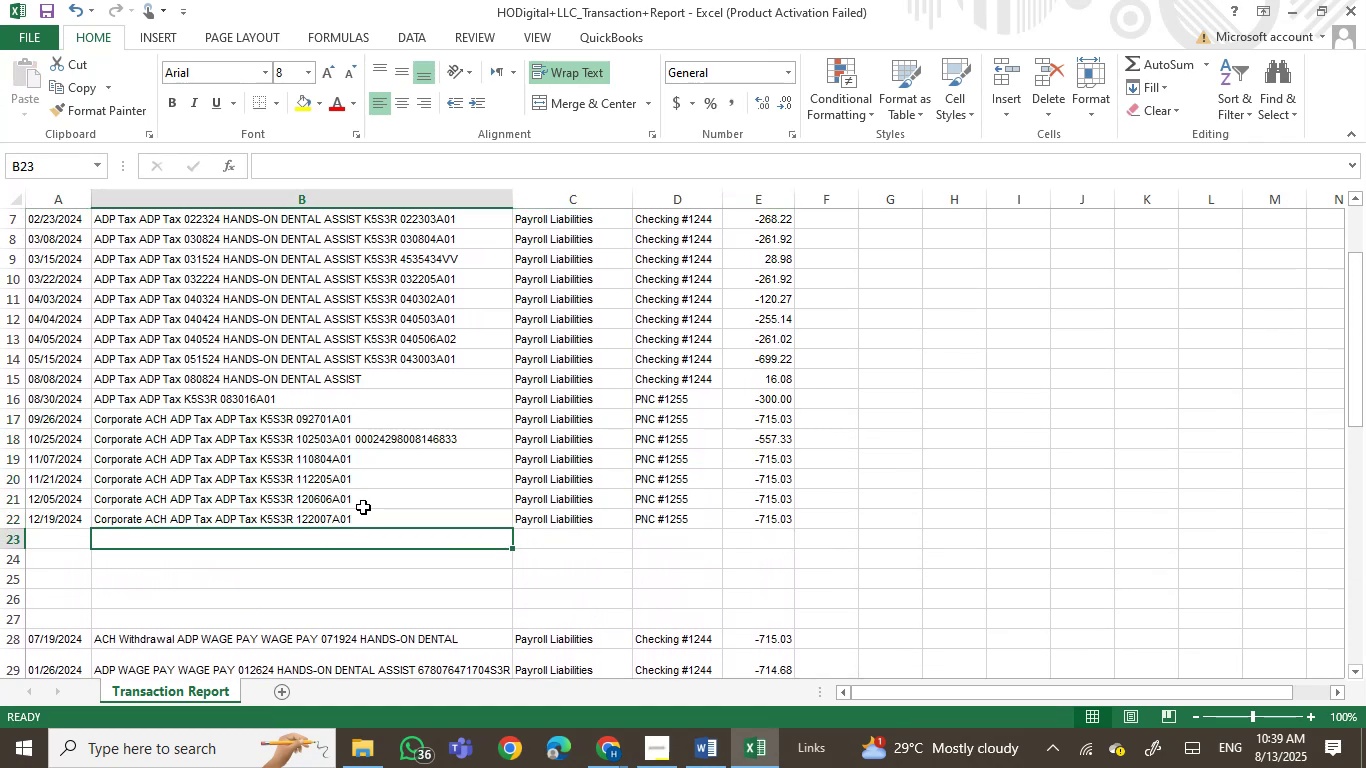 
scroll: coordinate [452, 518], scroll_direction: up, amount: 3.0
 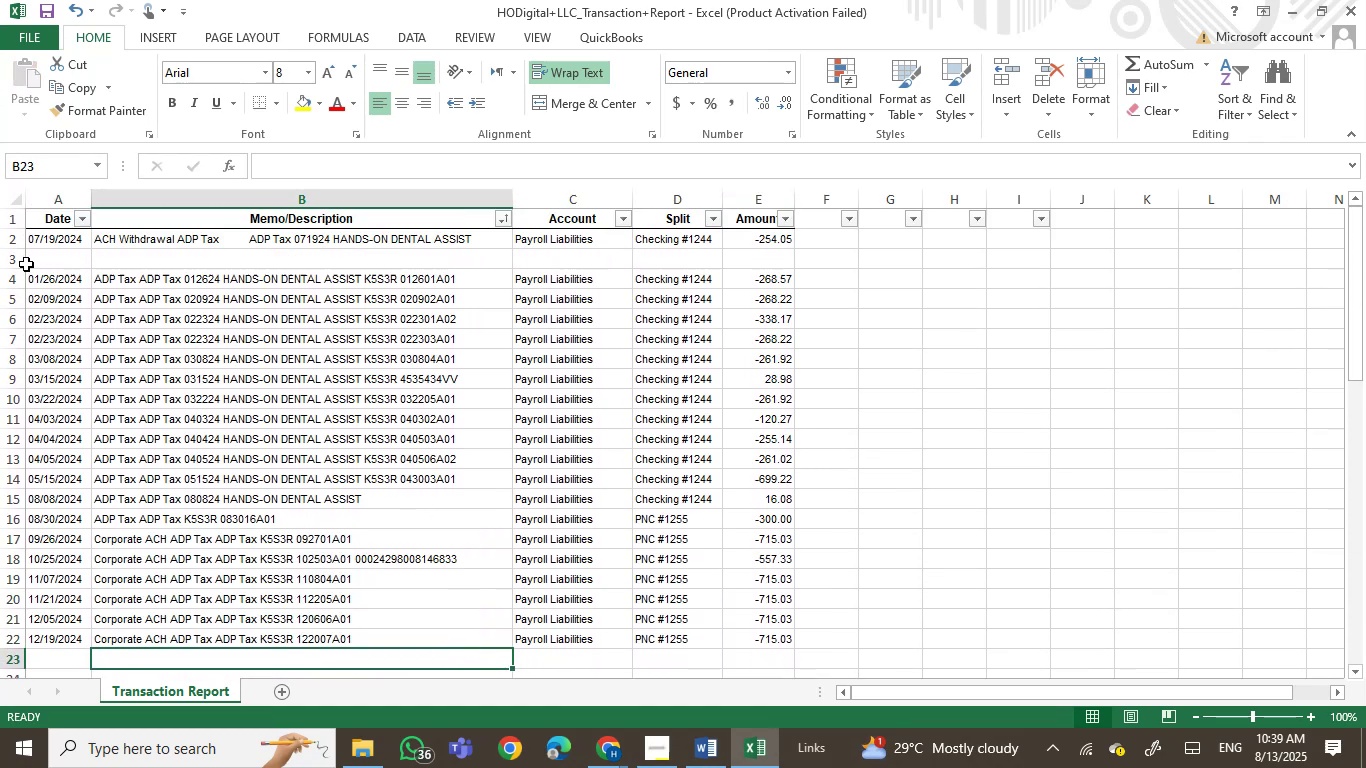 
key(Control+NumpadSubtract)
 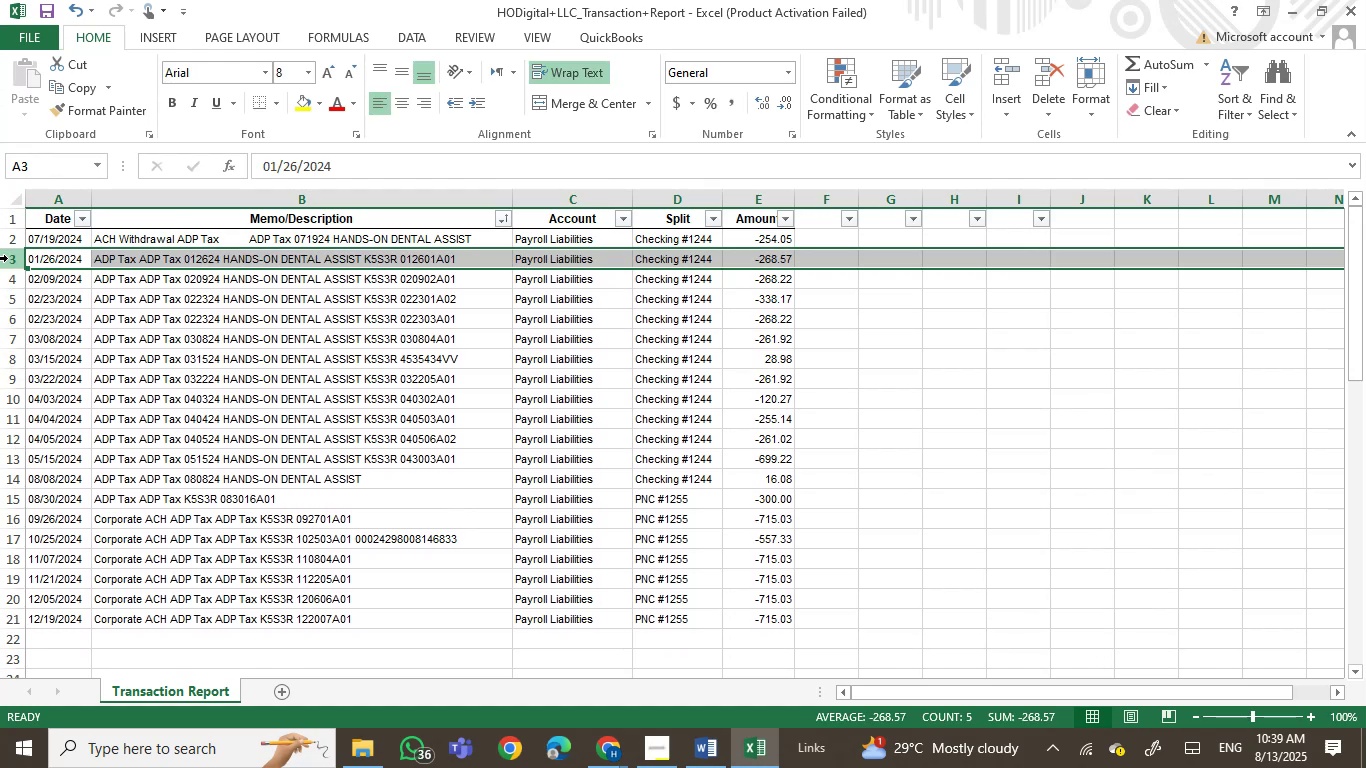 
left_click([516, 663])
 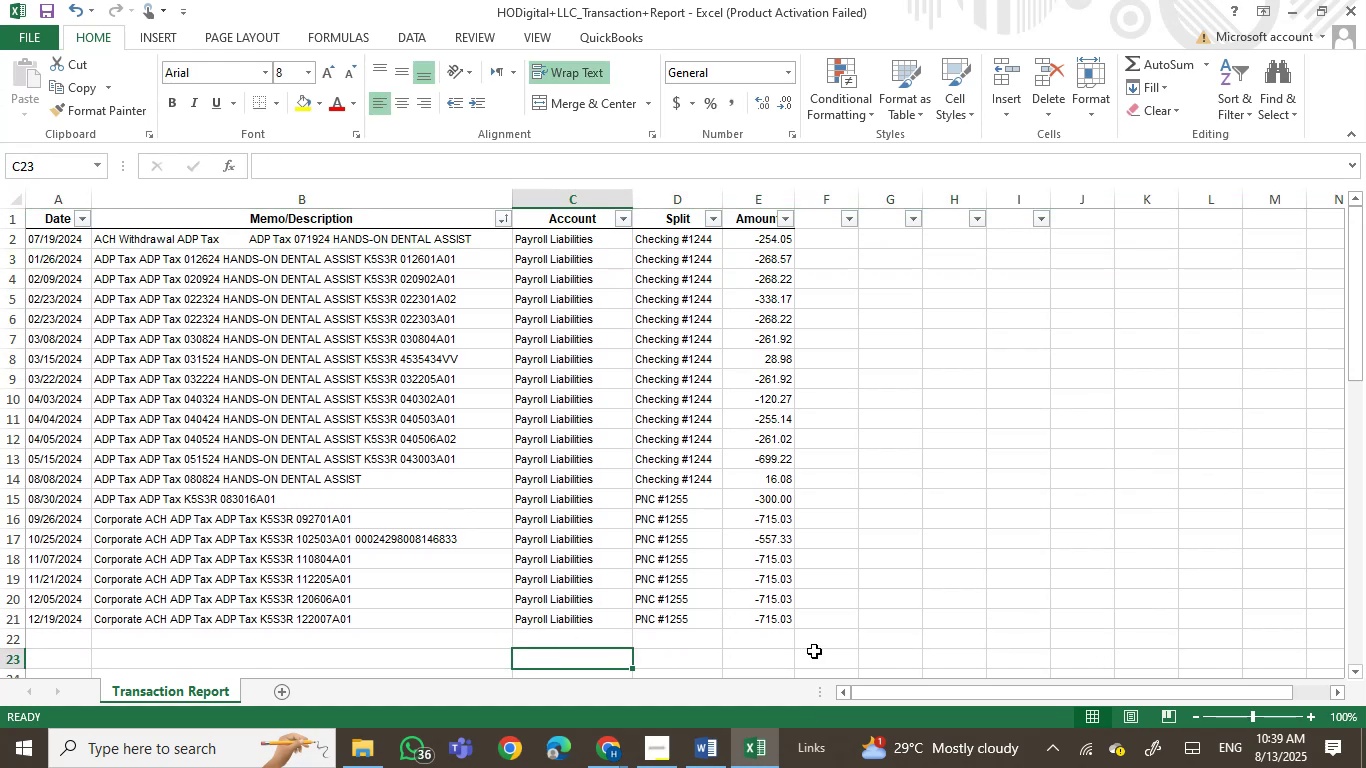 
left_click([776, 638])
 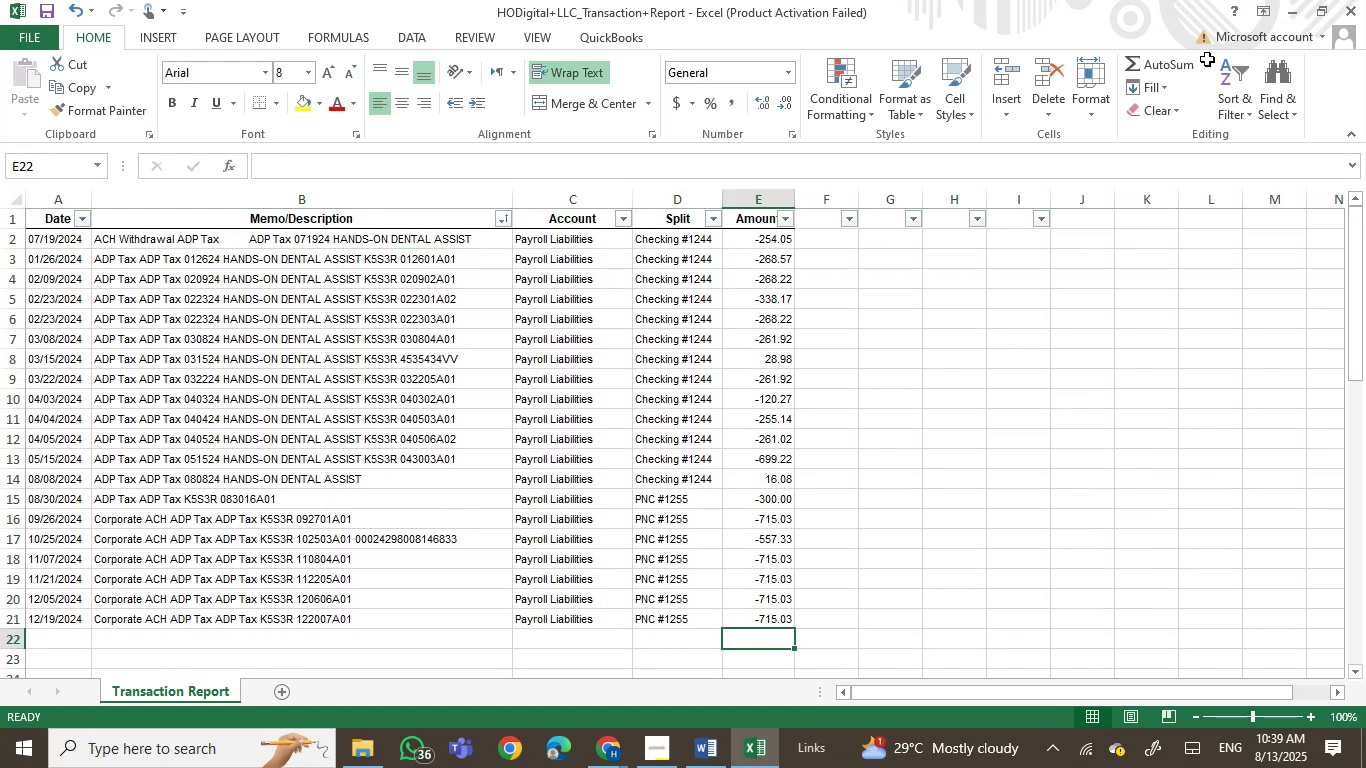 
left_click([1157, 63])
 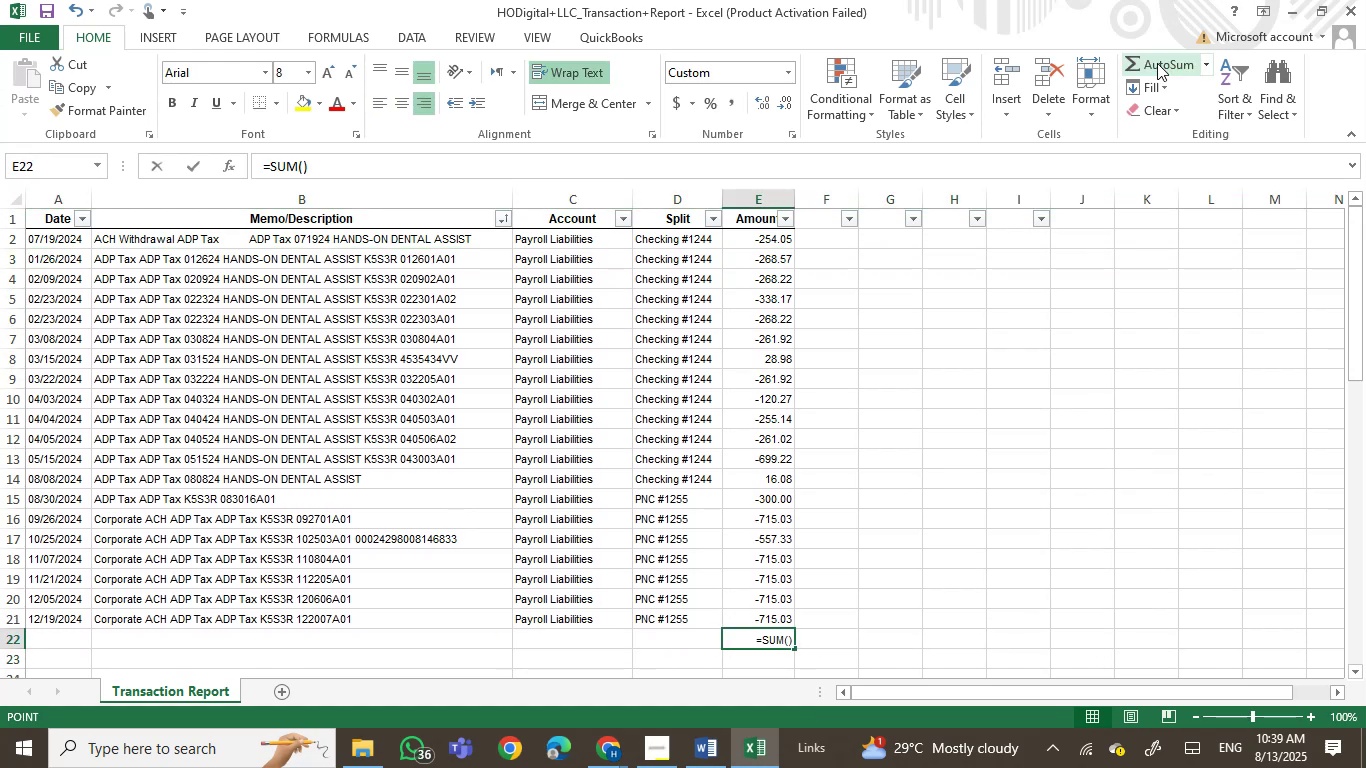 
key(Enter)
 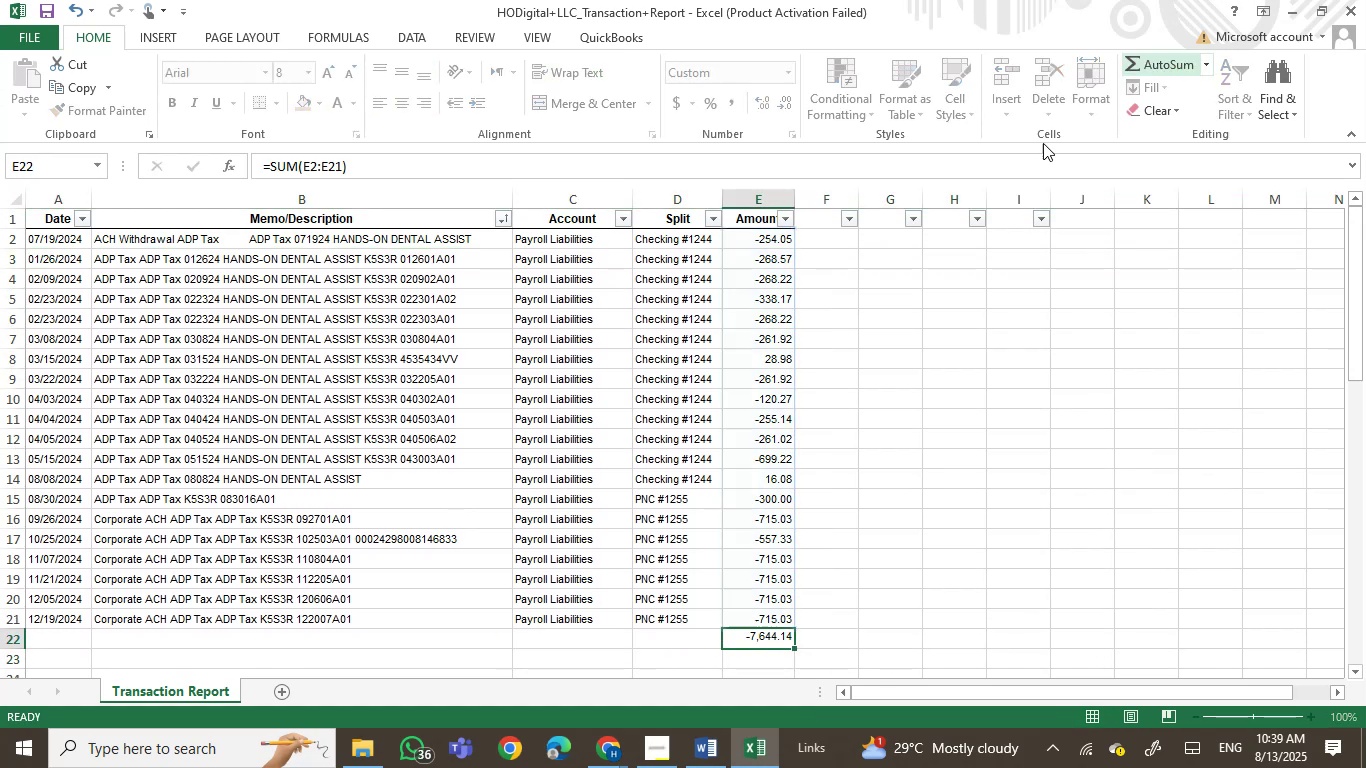 
scroll: coordinate [598, 557], scroll_direction: down, amount: 14.0
 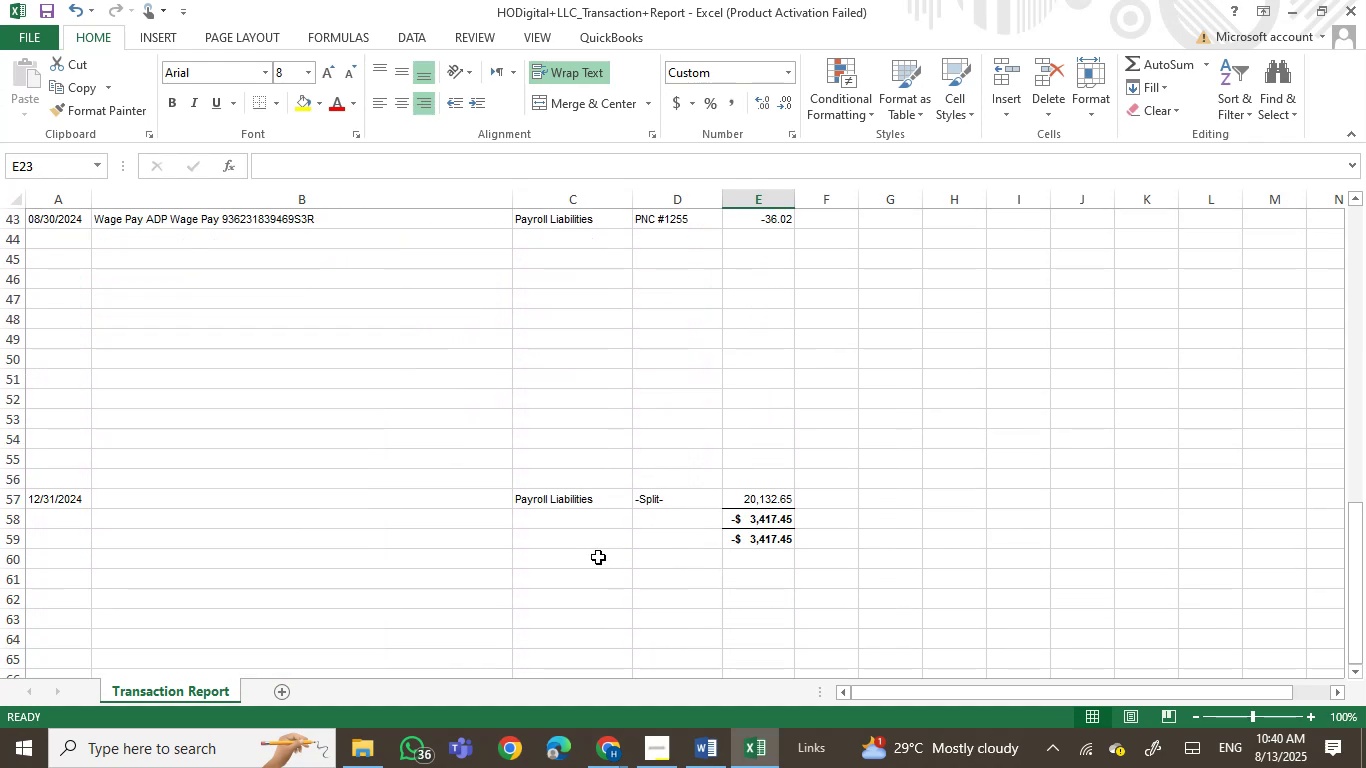 
scroll: coordinate [598, 557], scroll_direction: up, amount: 2.0
 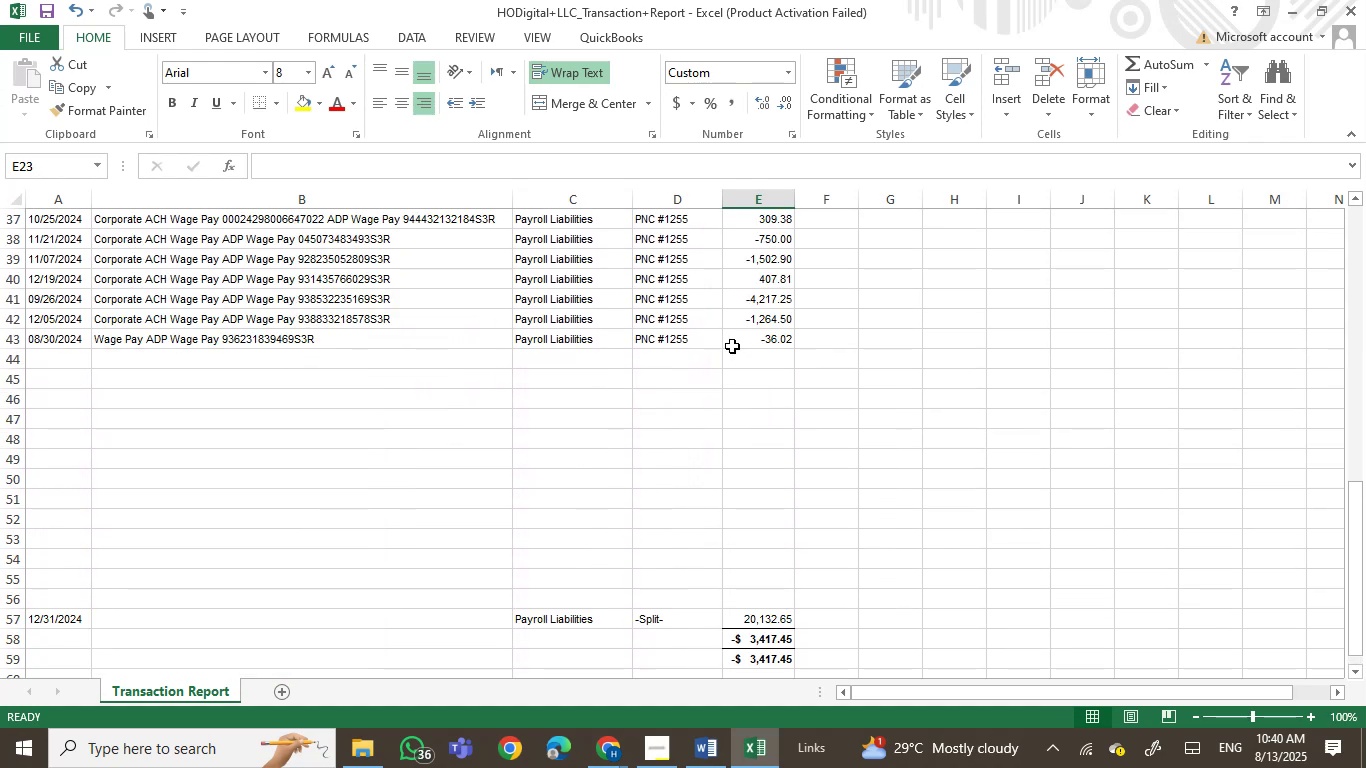 
left_click([767, 359])
 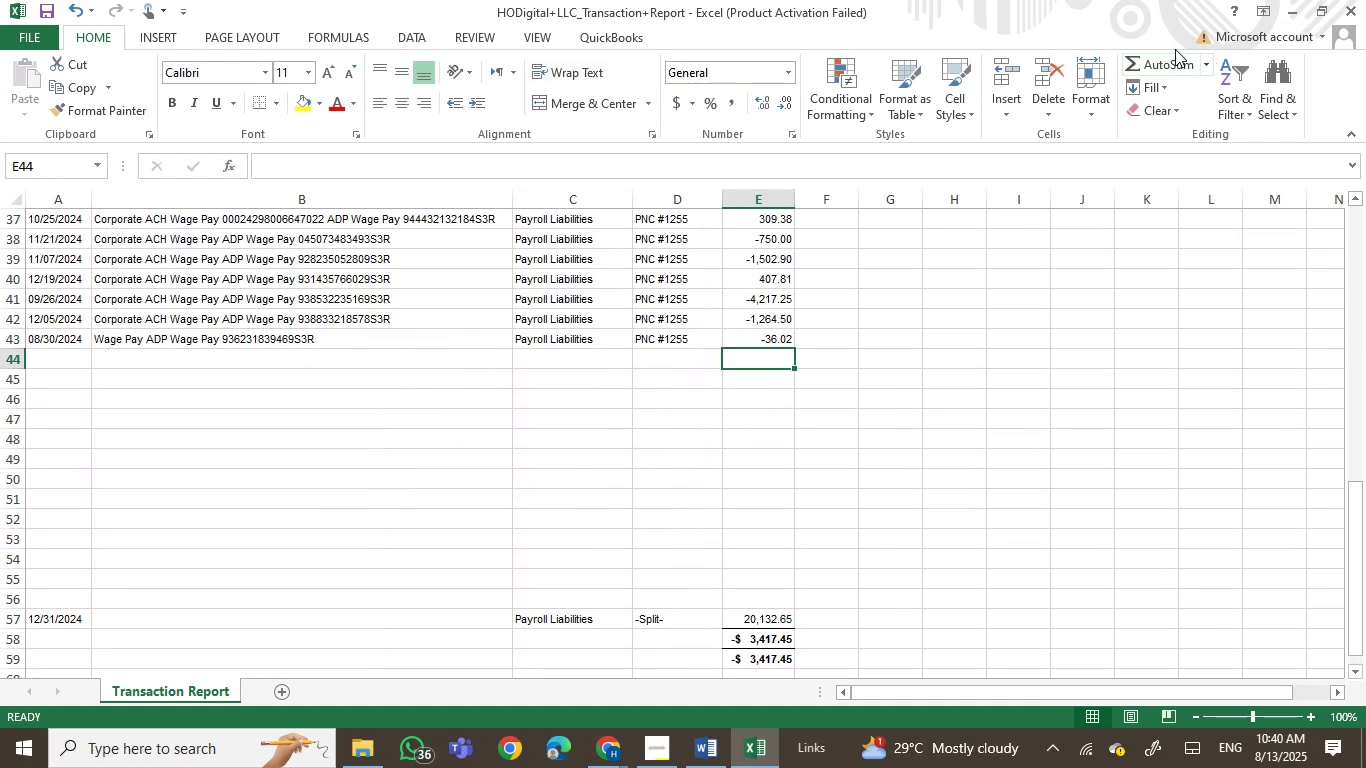 
double_click([1173, 63])
 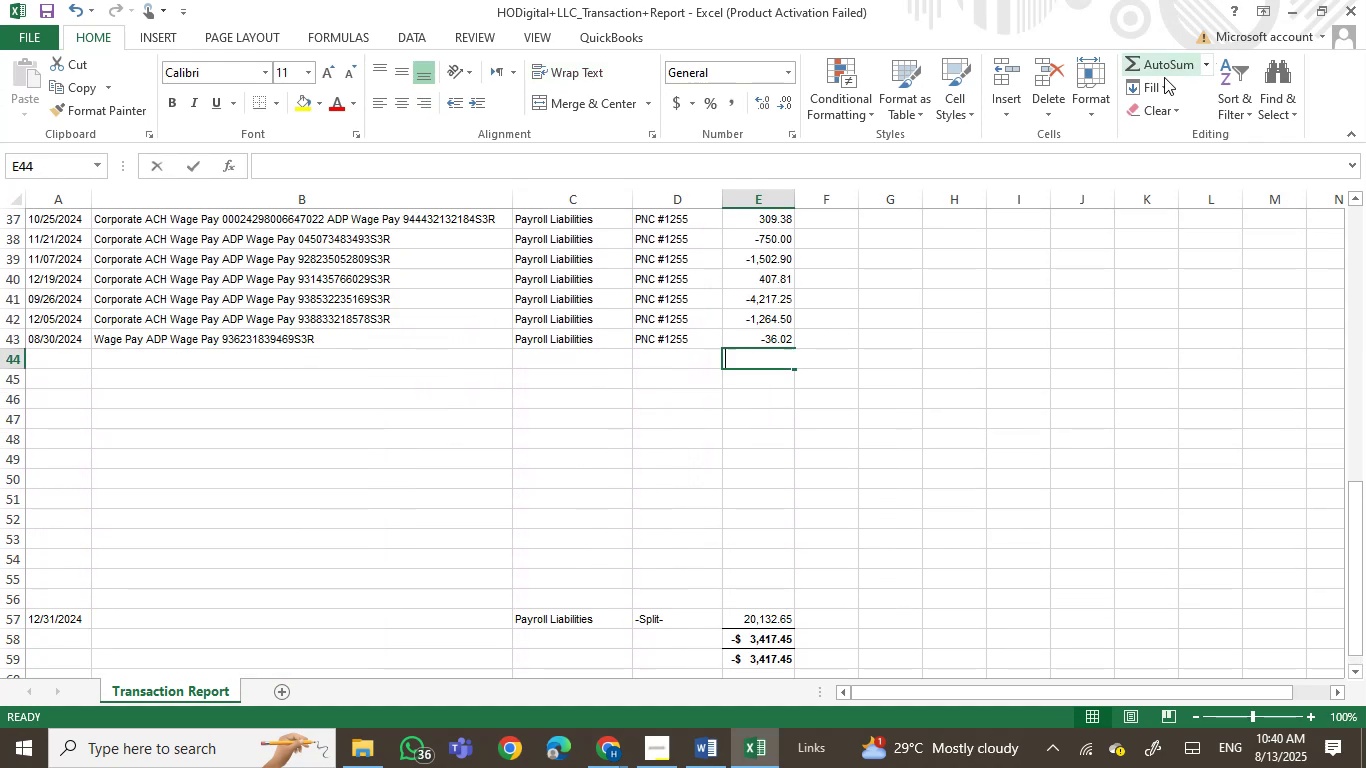 
scroll: coordinate [968, 322], scroll_direction: up, amount: 5.0
 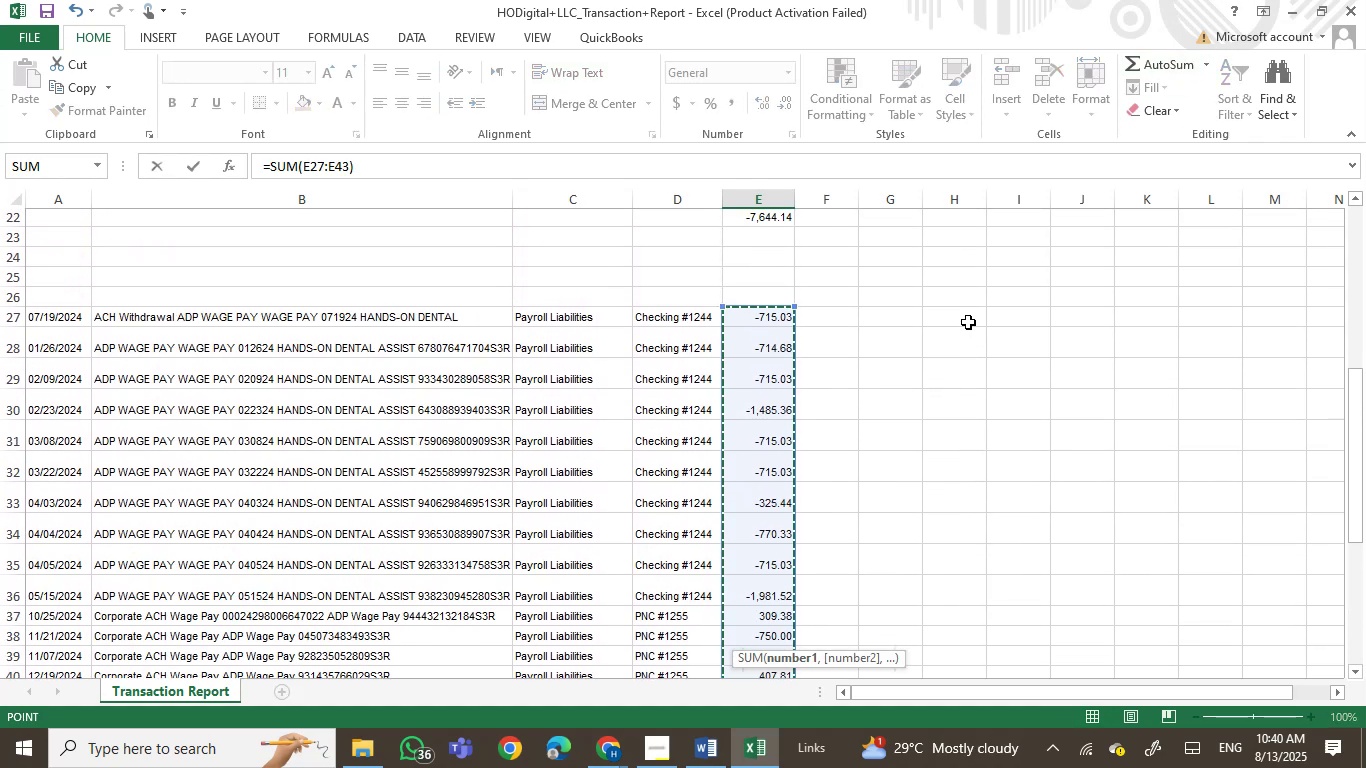 
key(Enter)
 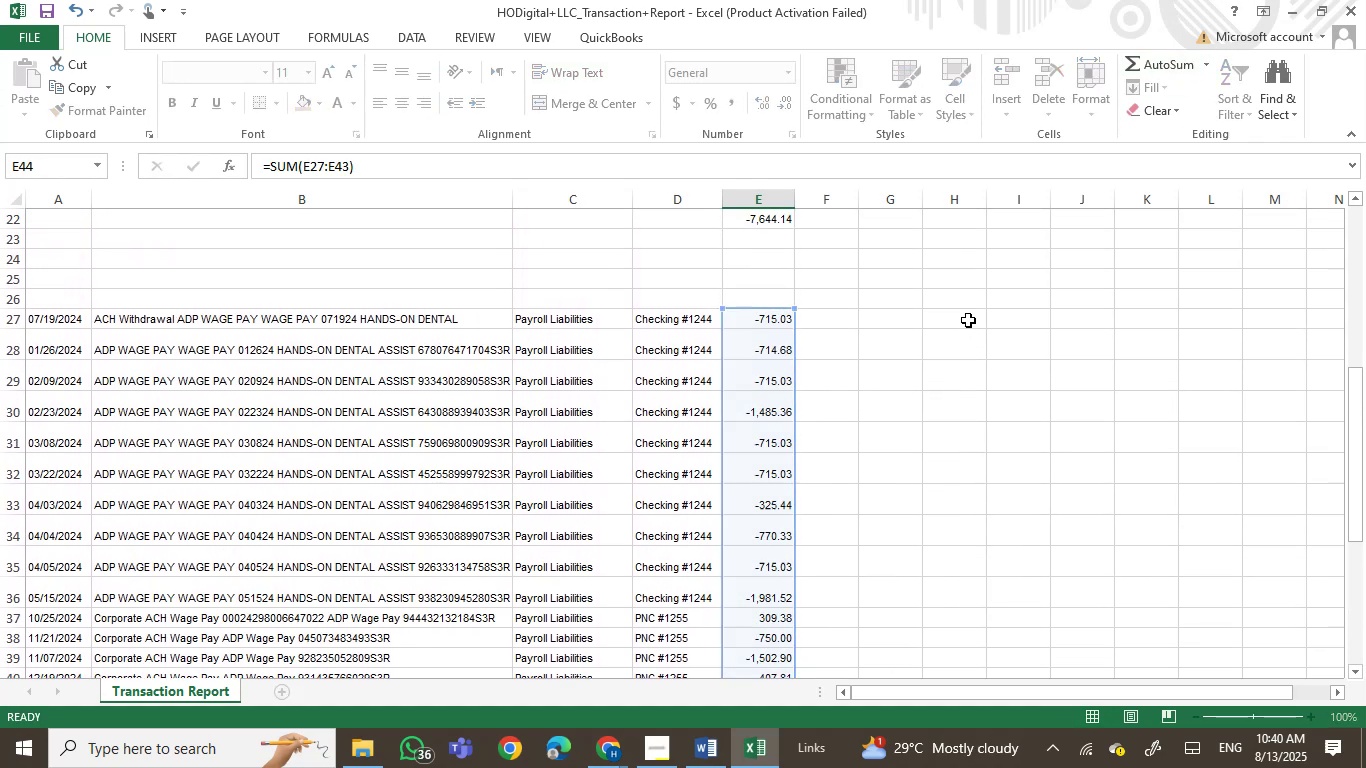 
scroll: coordinate [967, 324], scroll_direction: down, amount: 2.0
 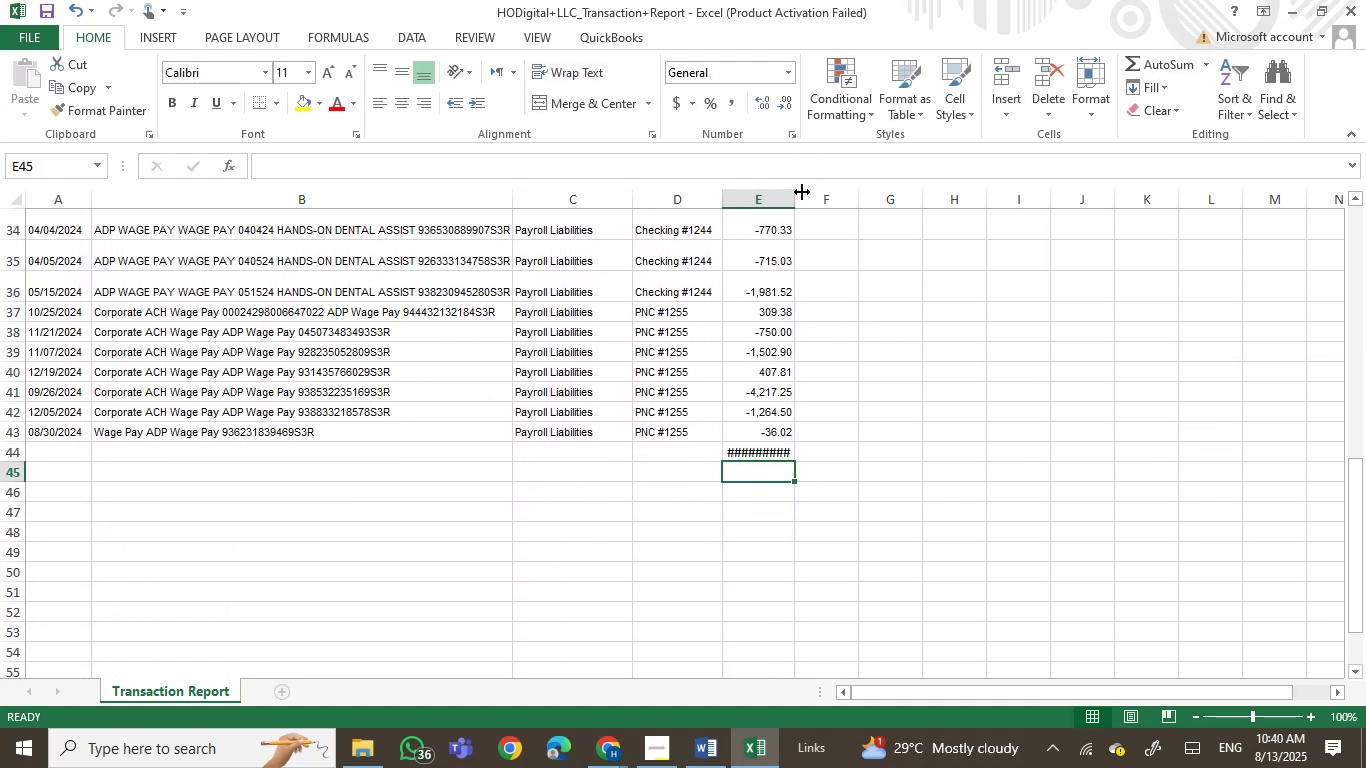 
double_click([798, 205])
 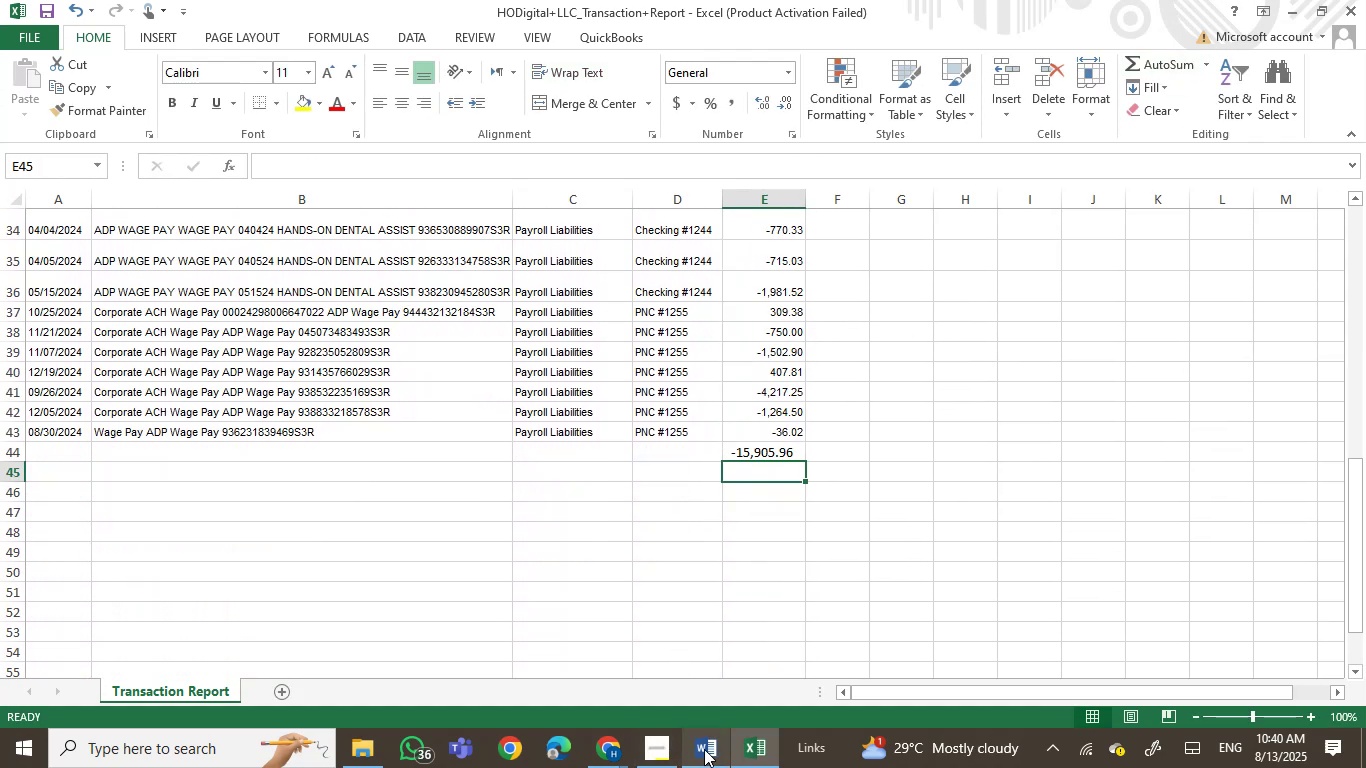 
left_click([612, 755])
 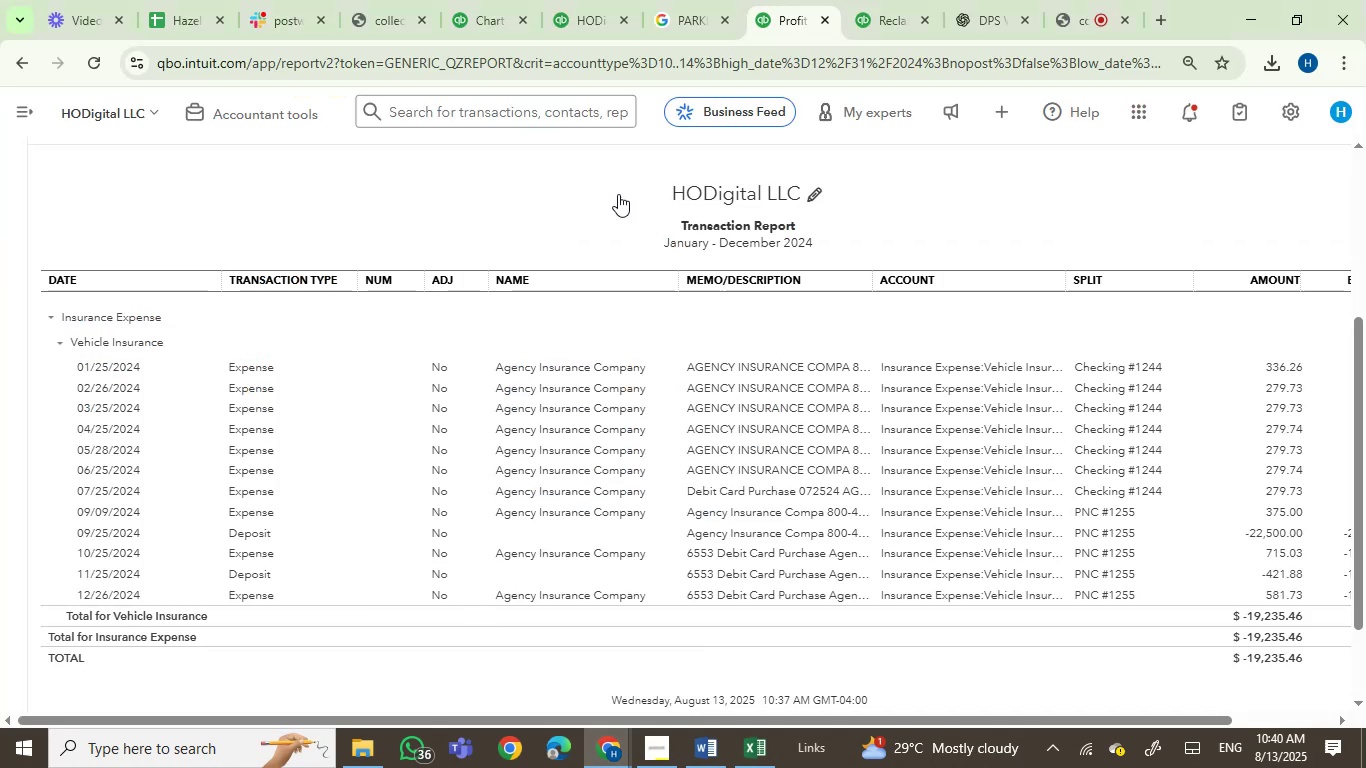 
left_click([561, 0])
 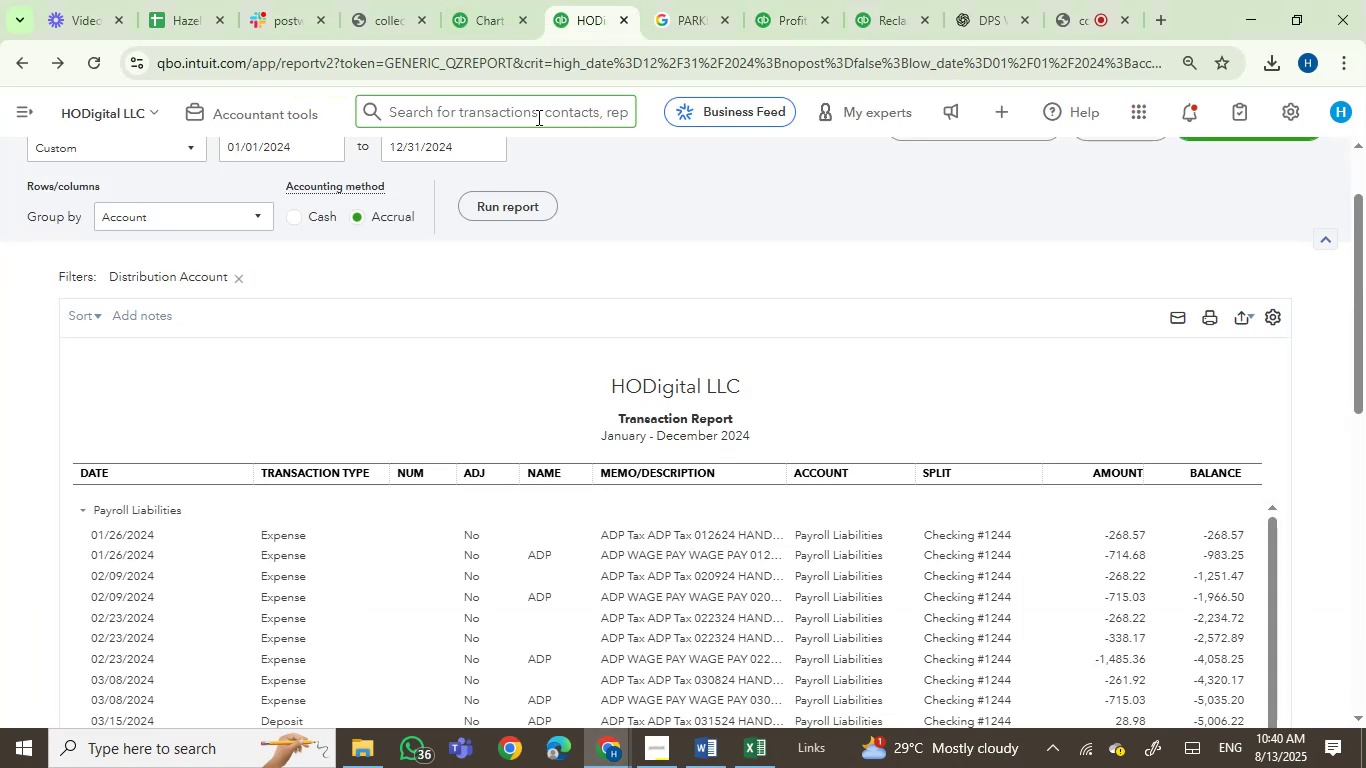 
scroll: coordinate [848, 419], scroll_direction: down, amount: 14.0
 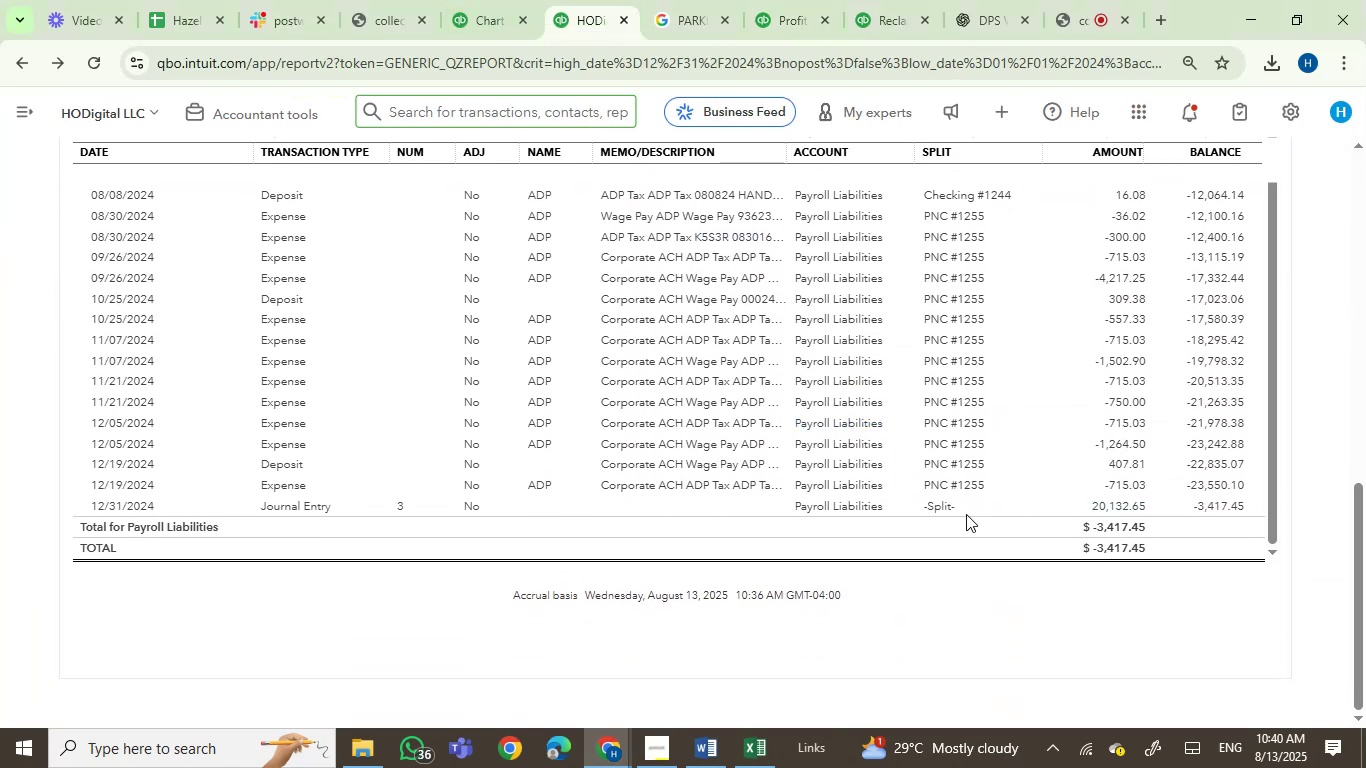 
left_click([843, 511])
 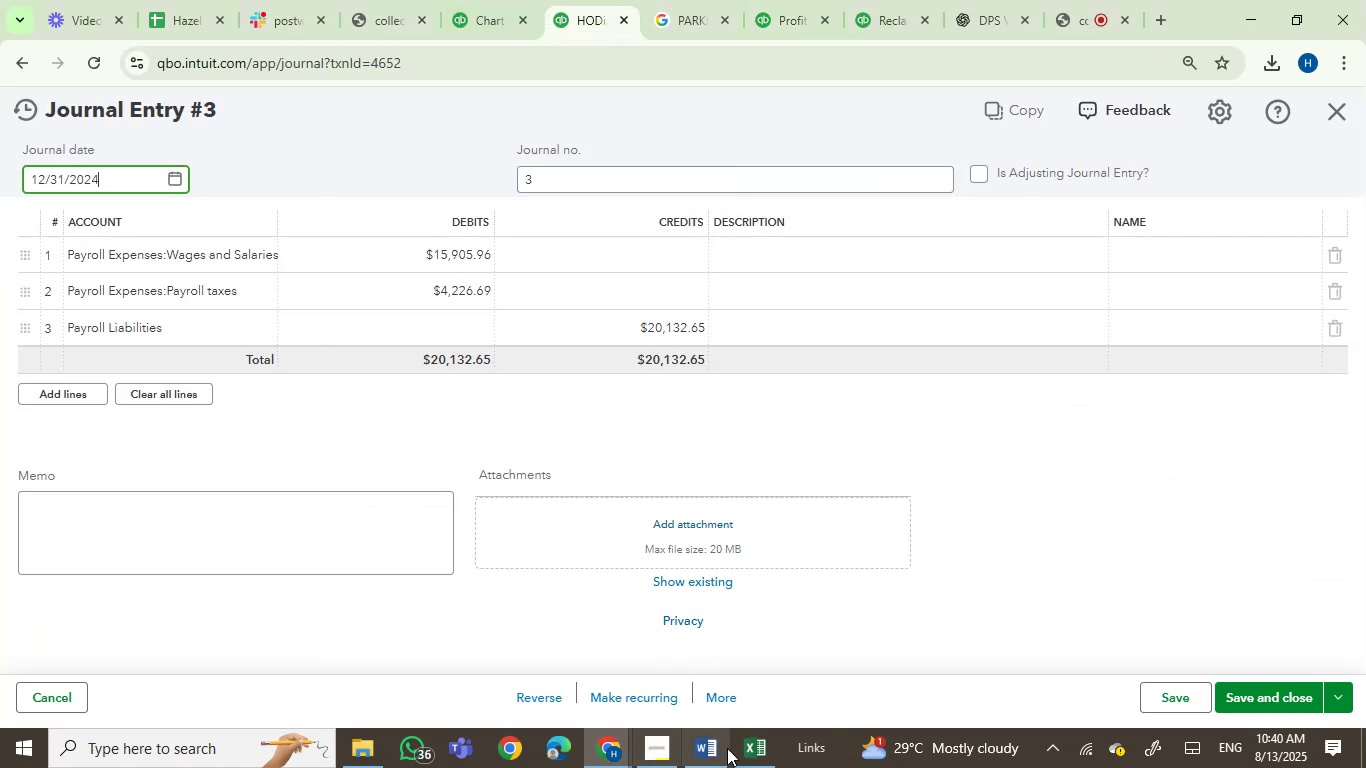 
left_click([748, 744])
 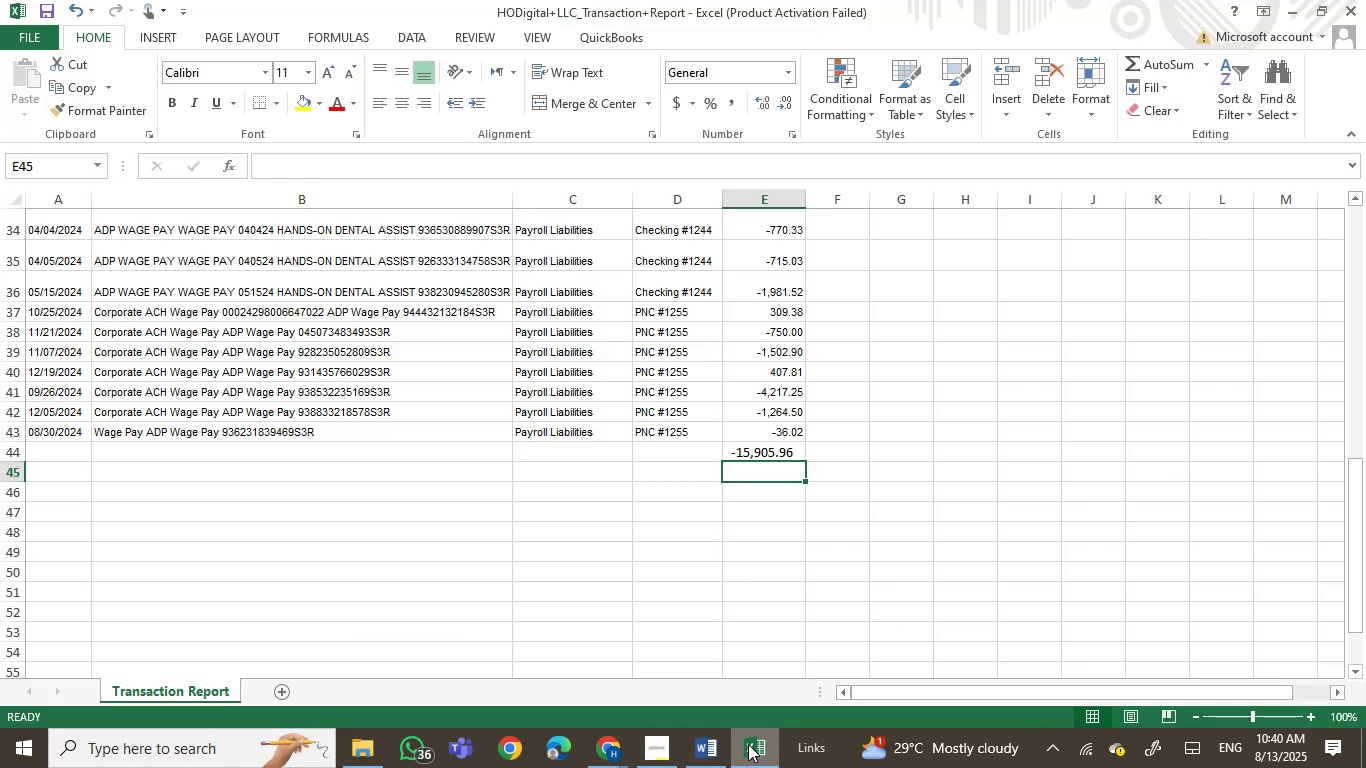 
left_click([748, 744])
 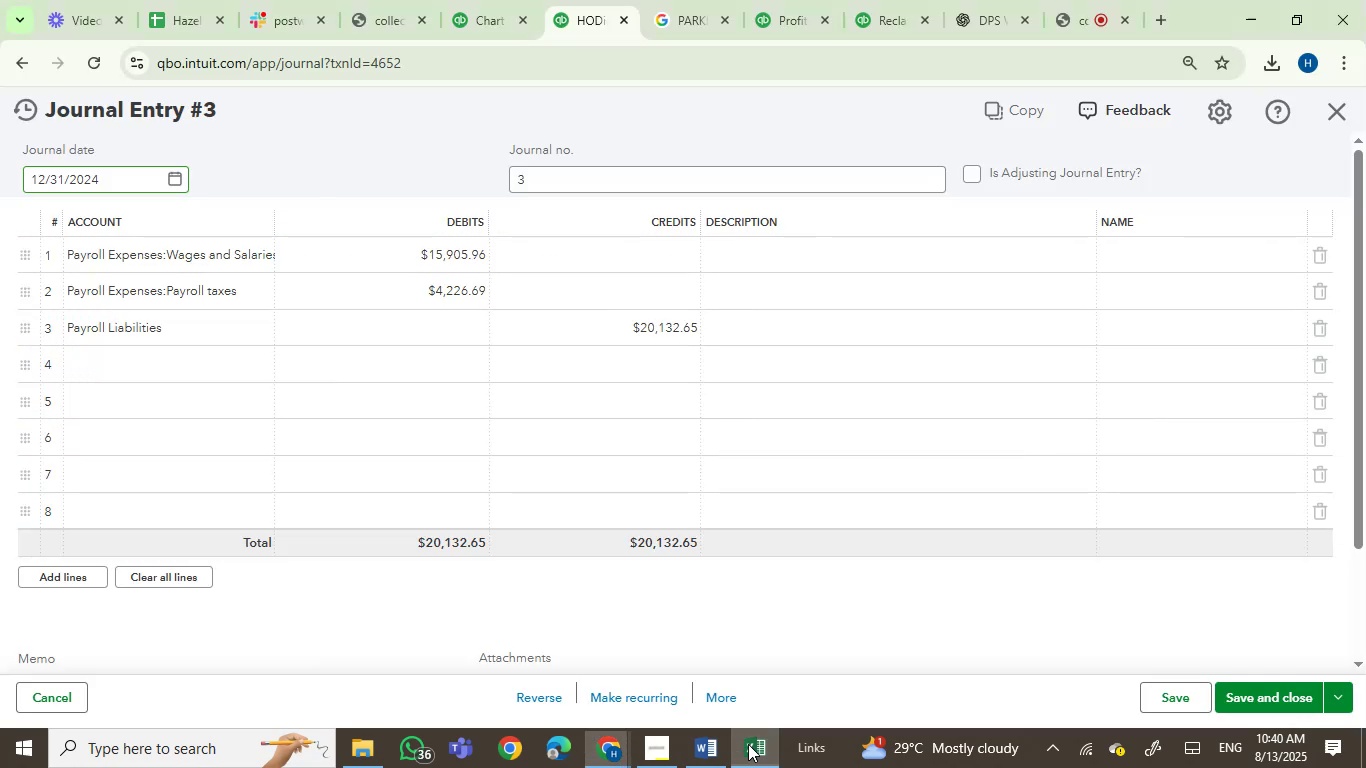 
left_click([748, 753])
 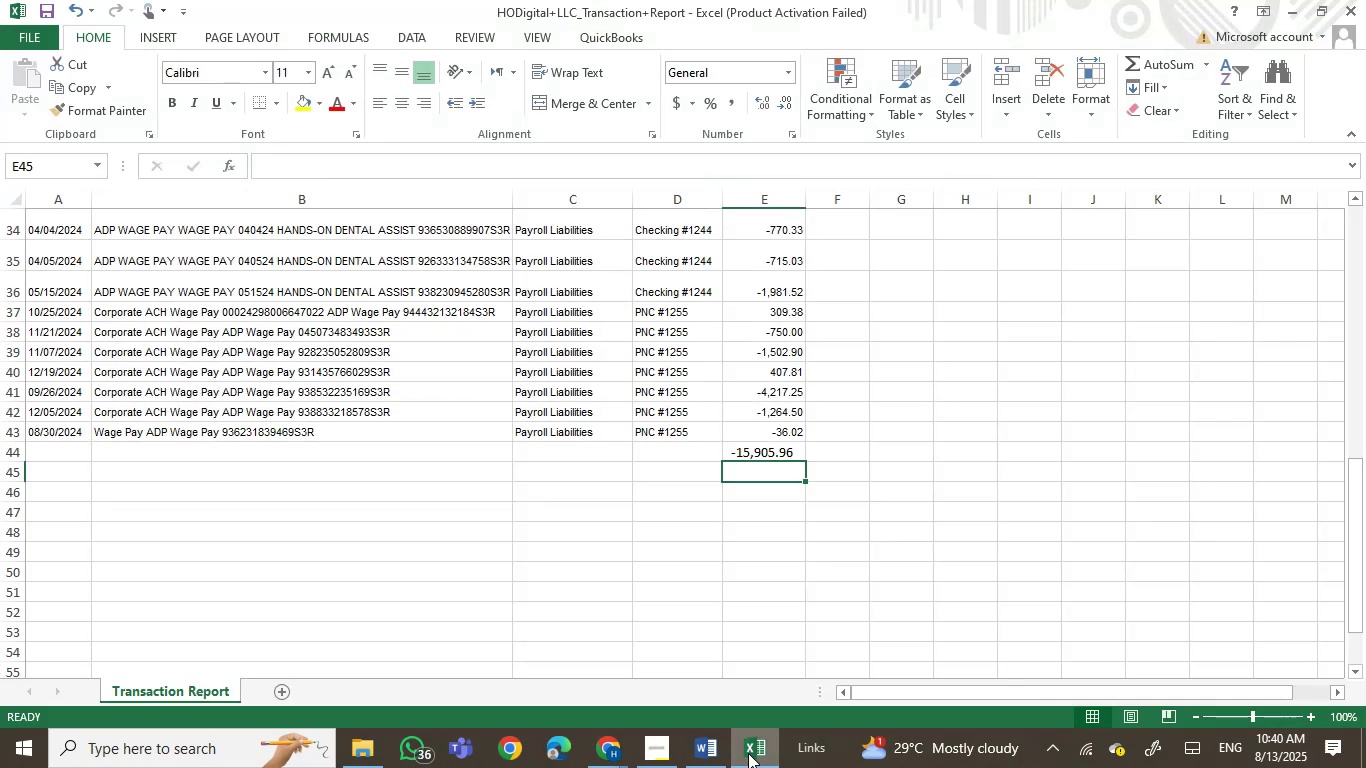 
scroll: coordinate [746, 541], scroll_direction: up, amount: 9.0
 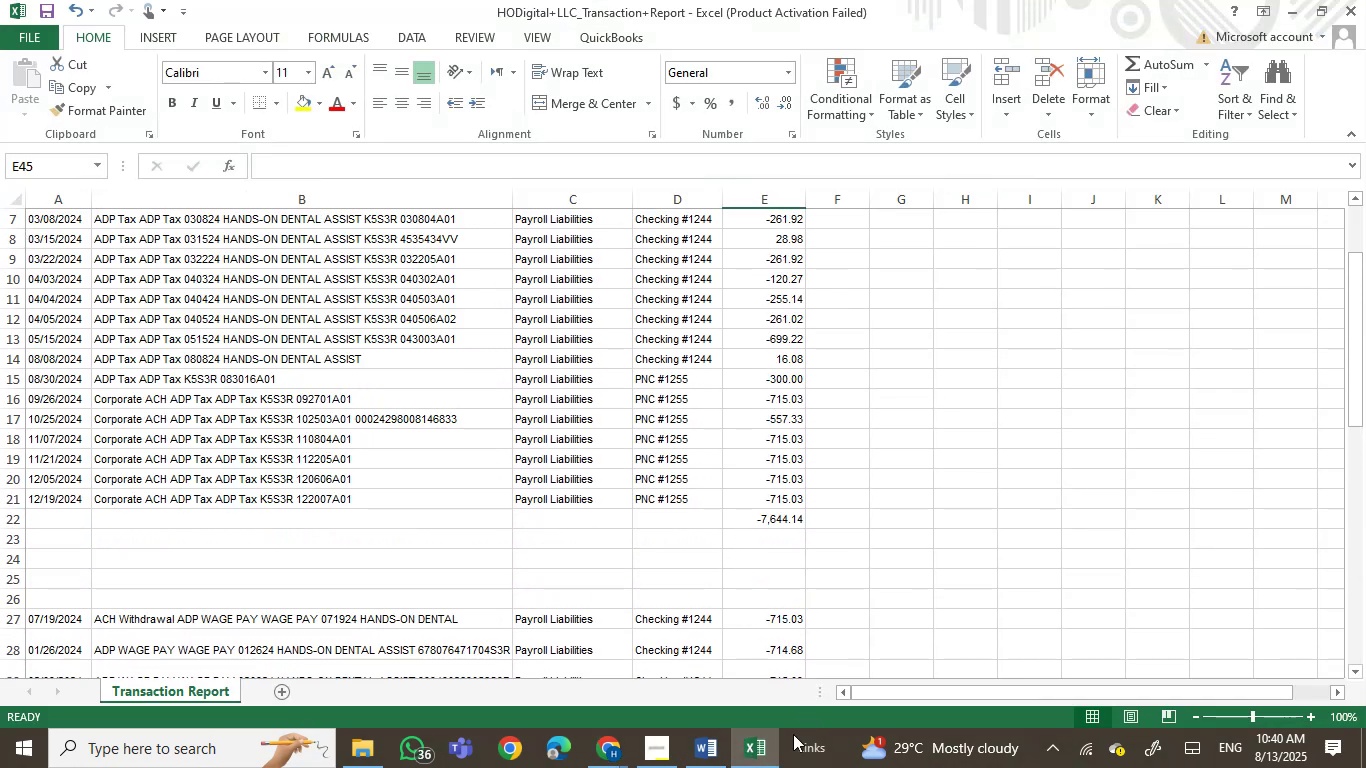 
left_click([758, 749])
 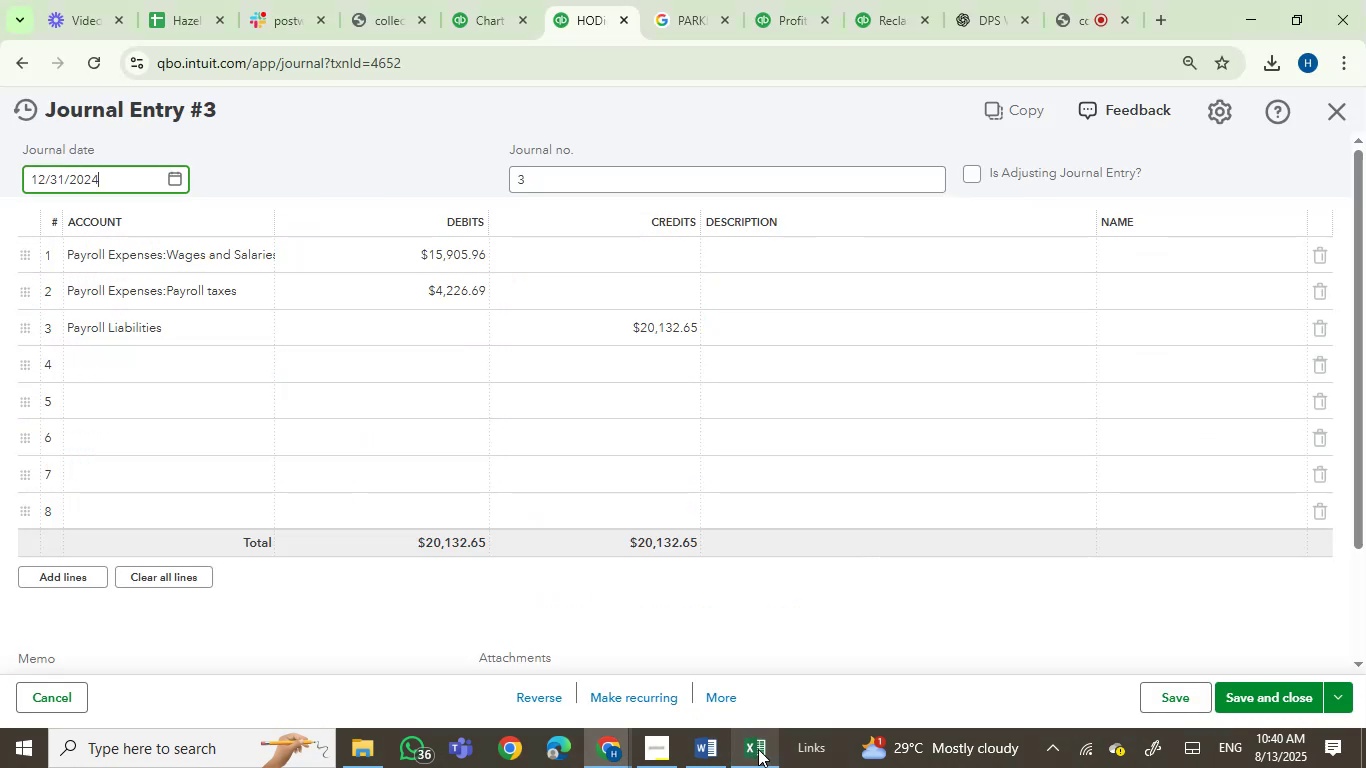 
left_click([758, 749])
 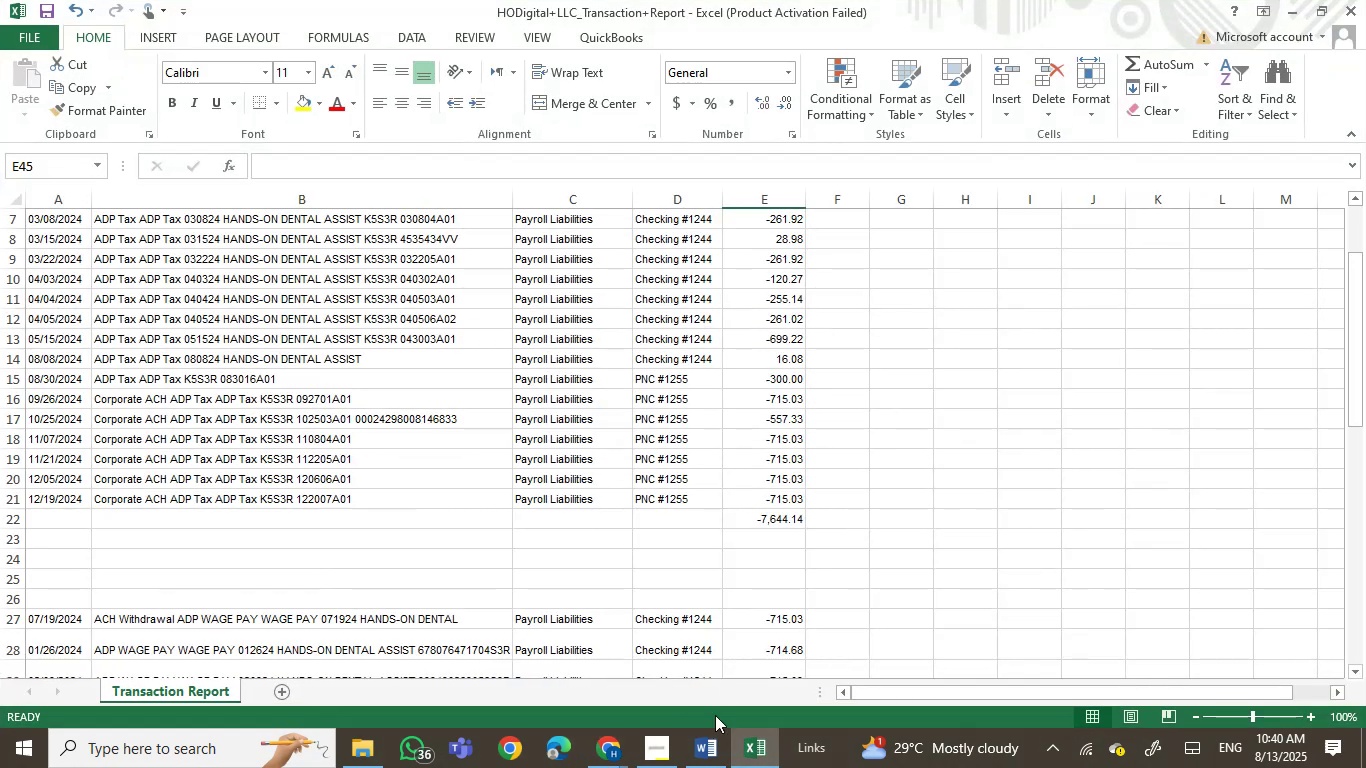 
left_click([773, 755])
 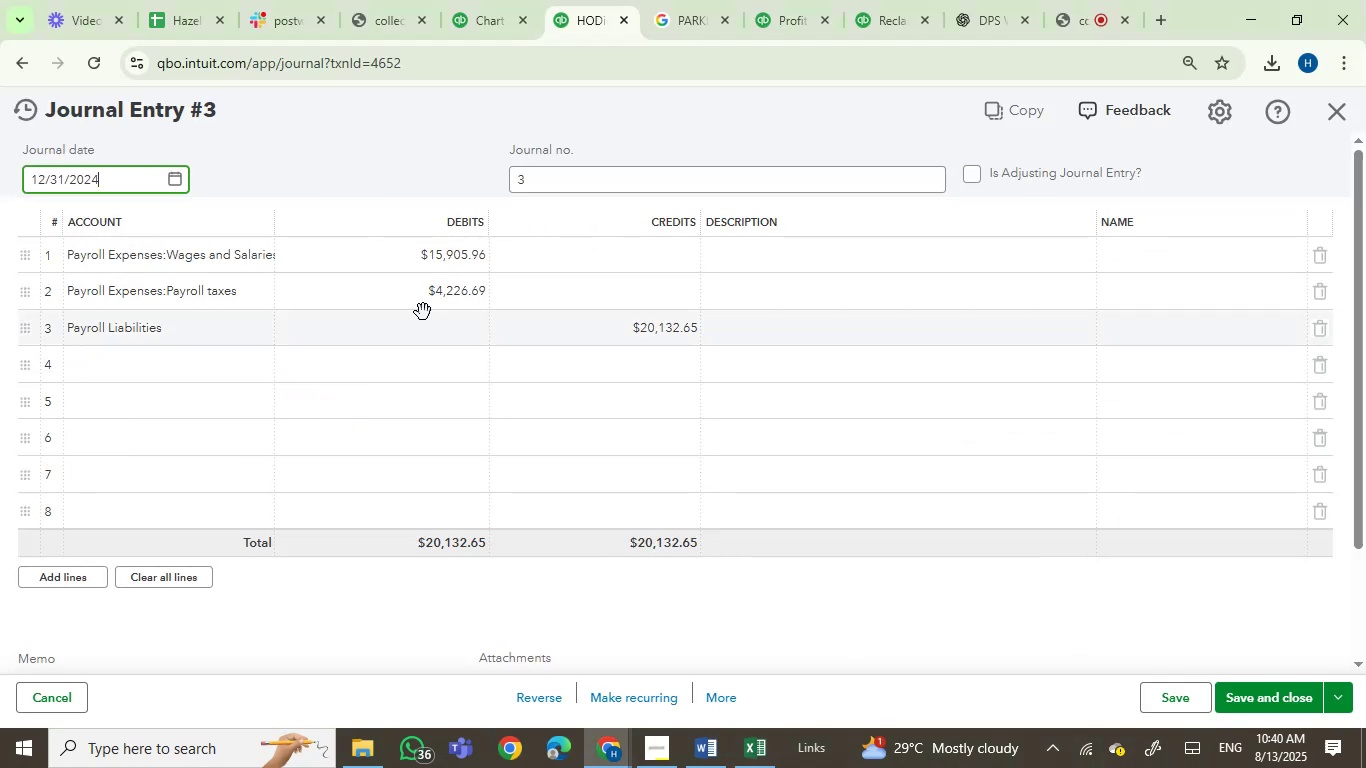 
left_click([443, 297])
 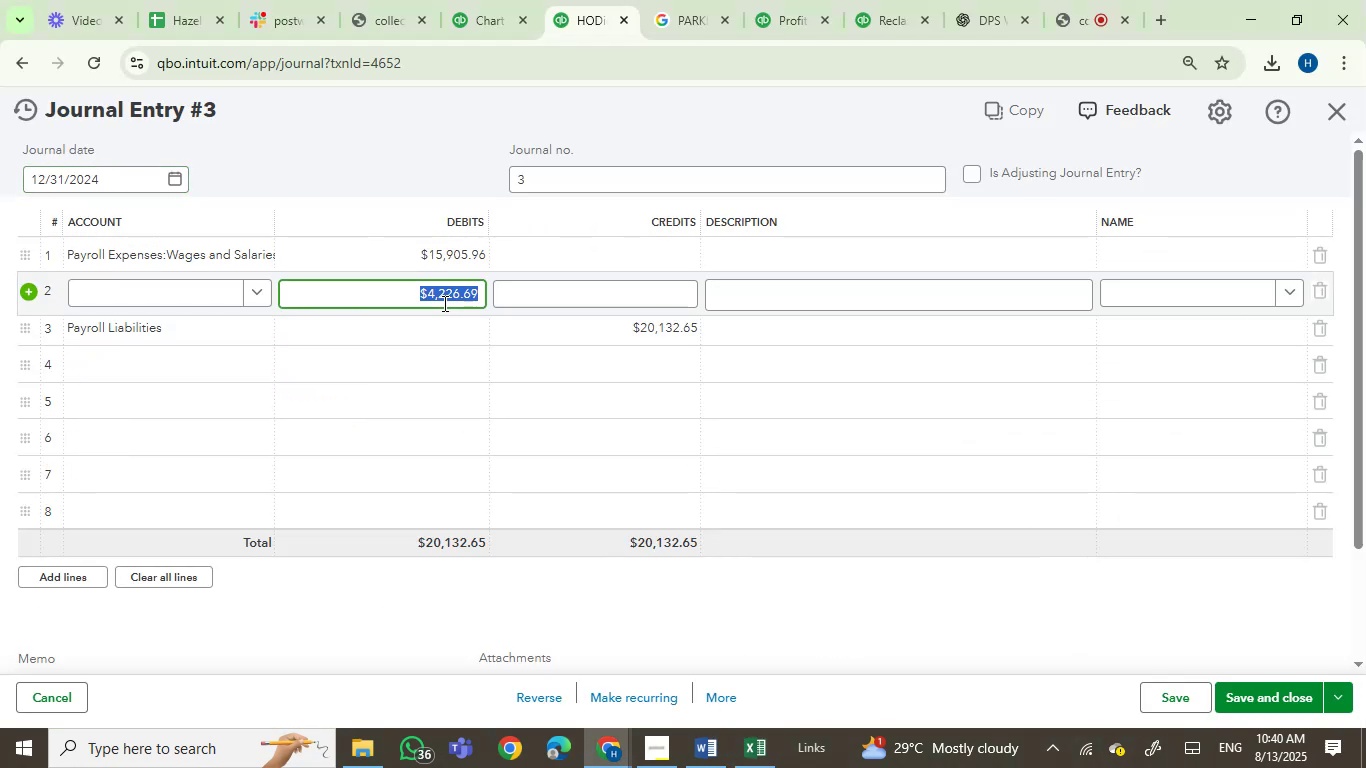 
key(Numpad7)
 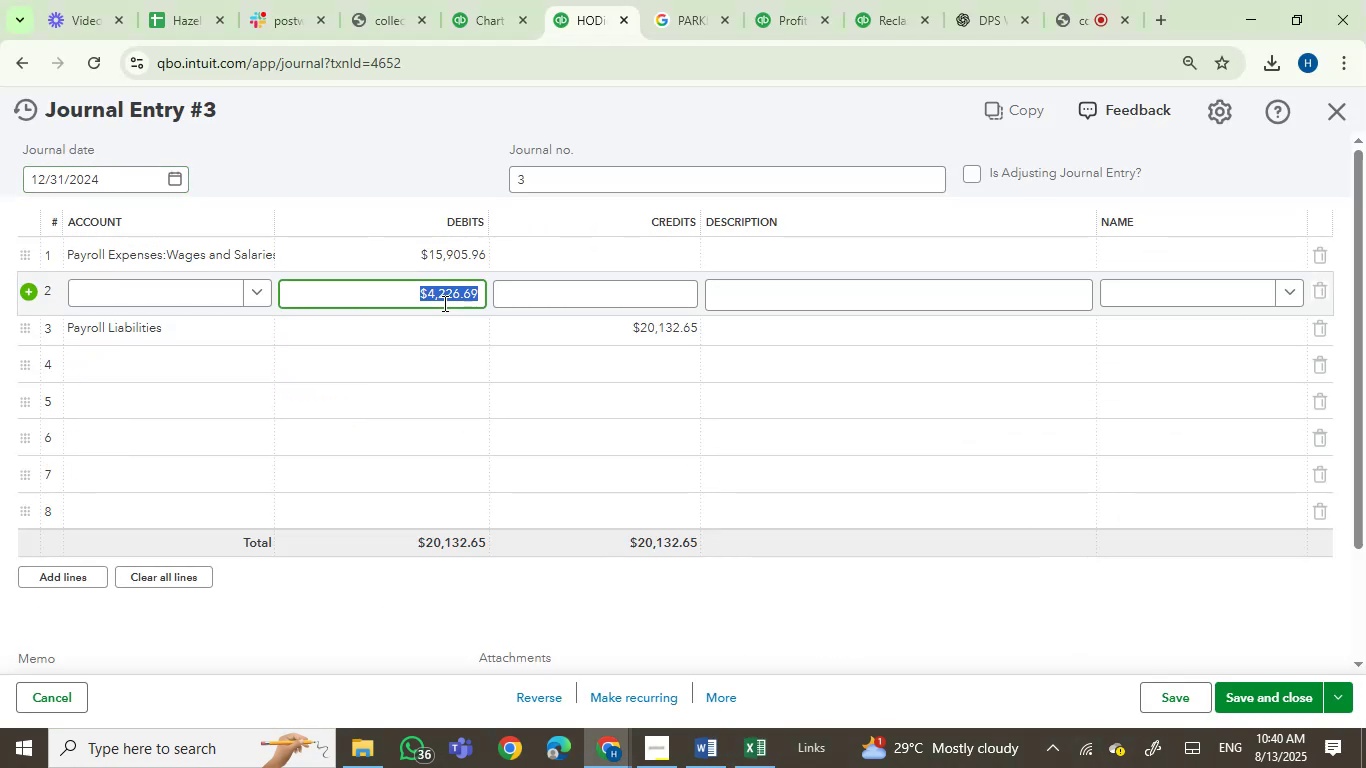 
key(Numpad6)
 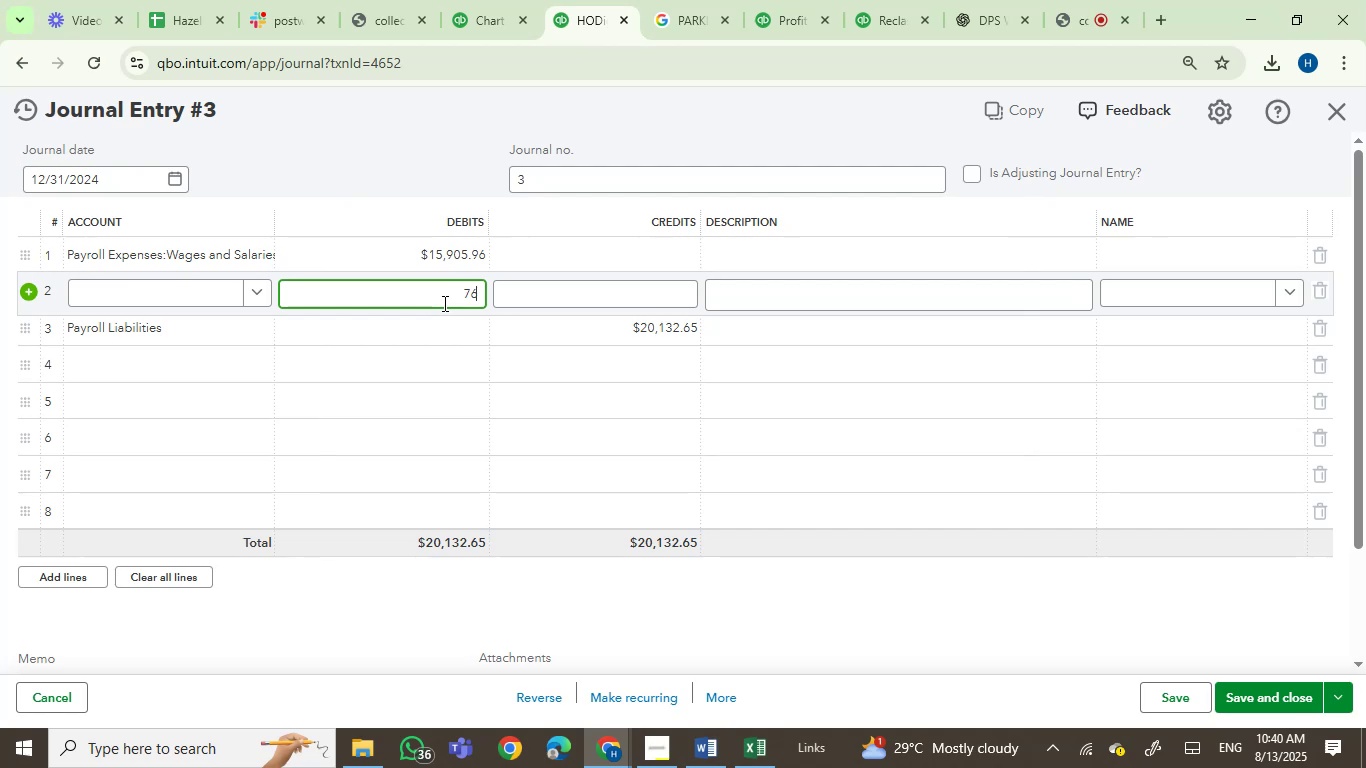 
key(Numpad4)
 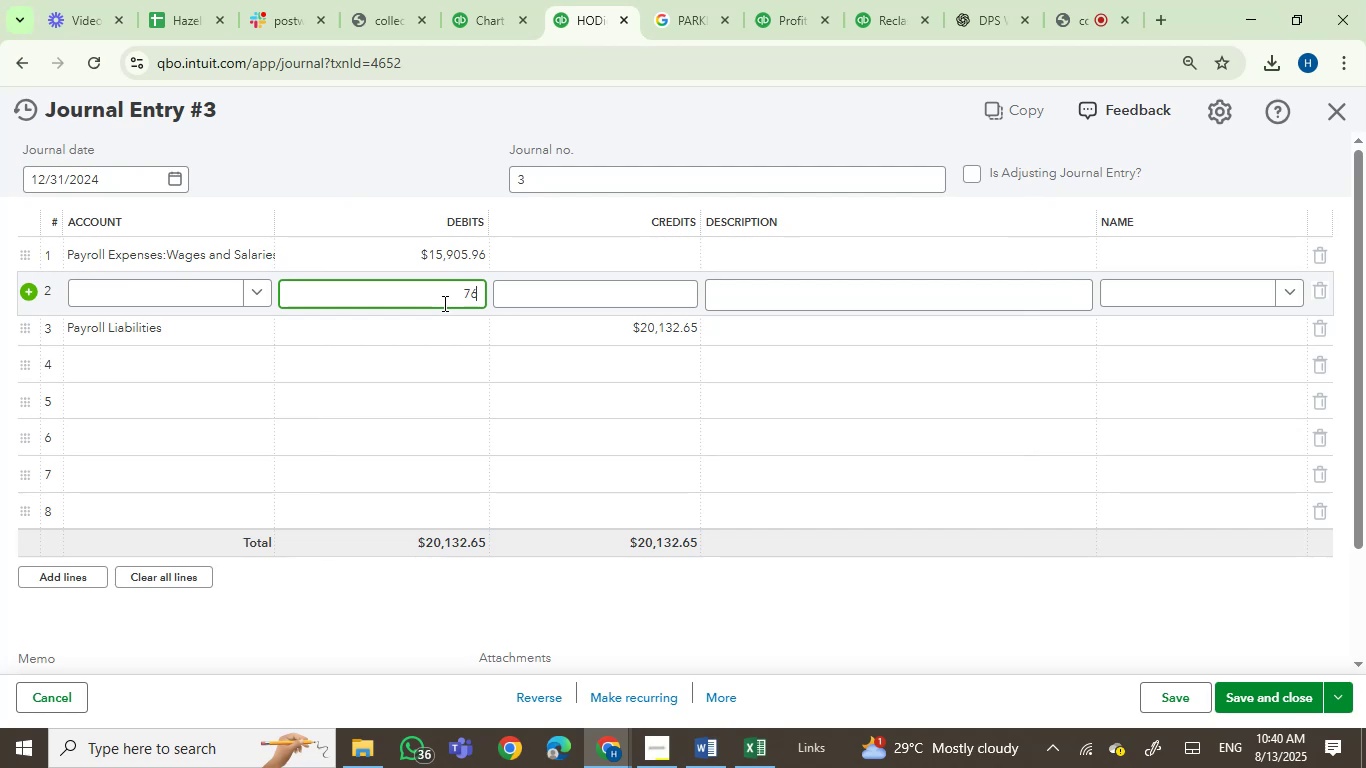 
key(Numpad4)
 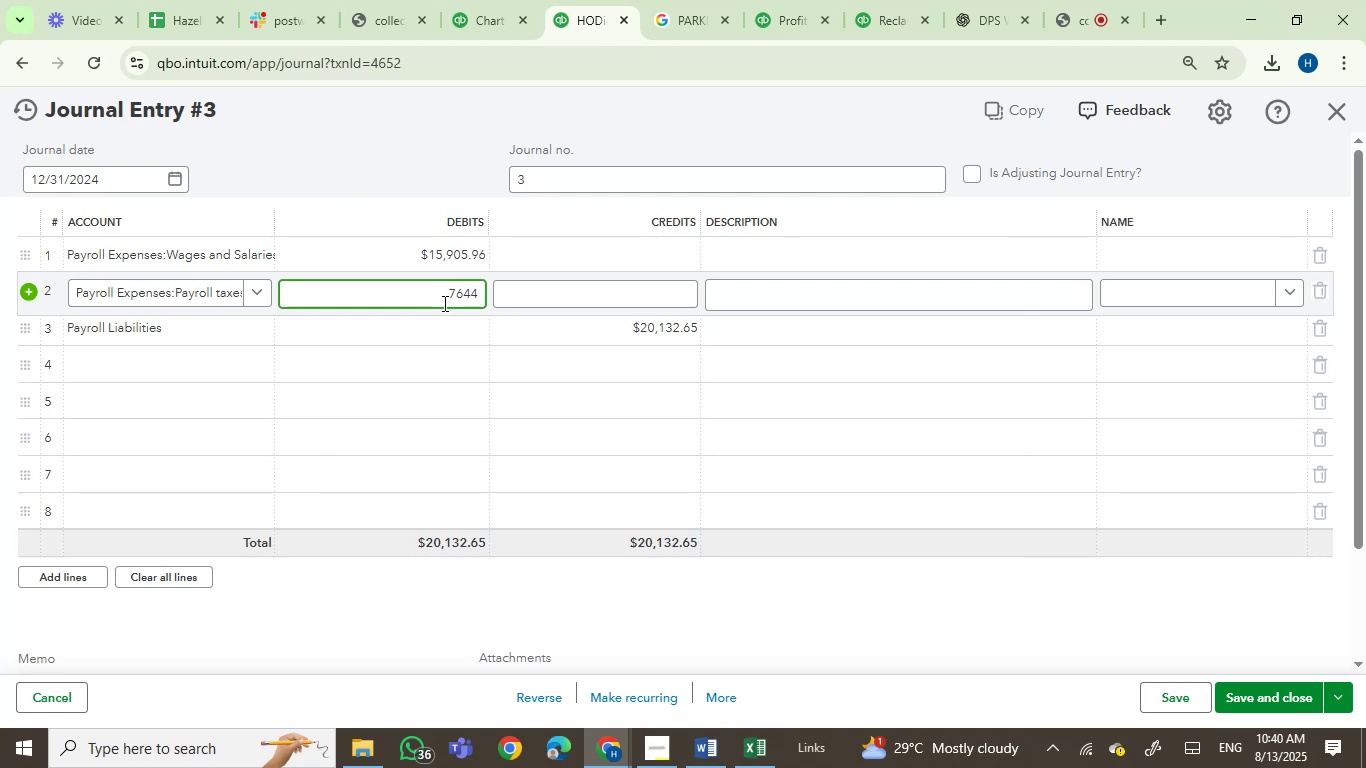 
key(NumpadDecimal)
 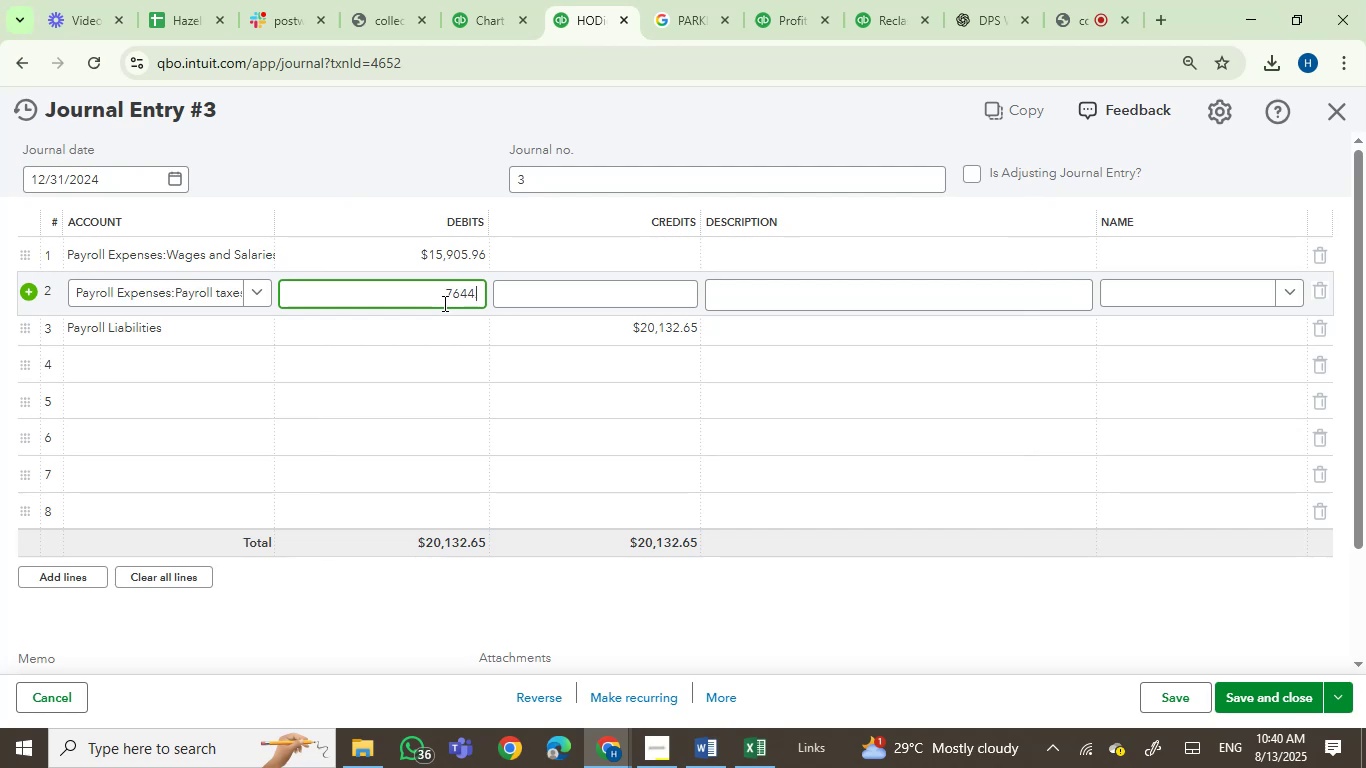 
key(Numpad1)
 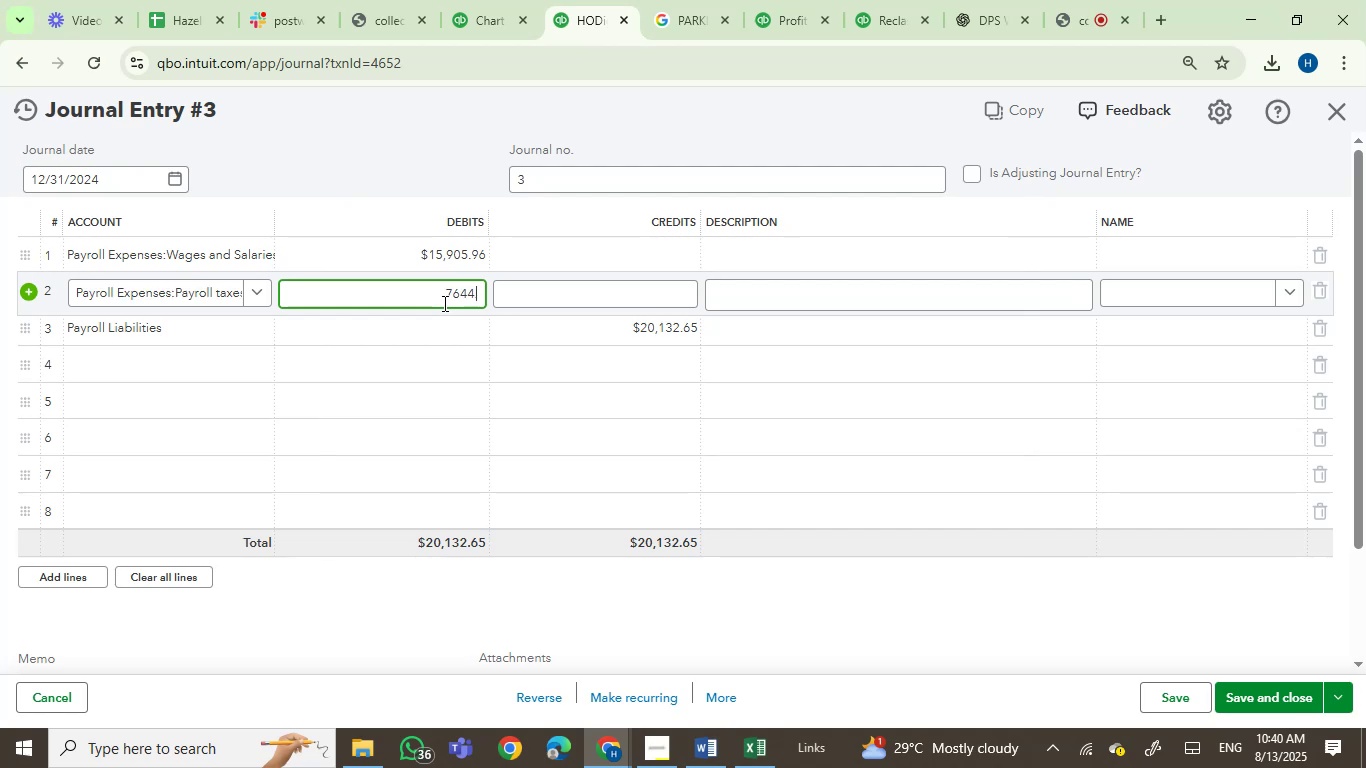 
key(Numpad4)
 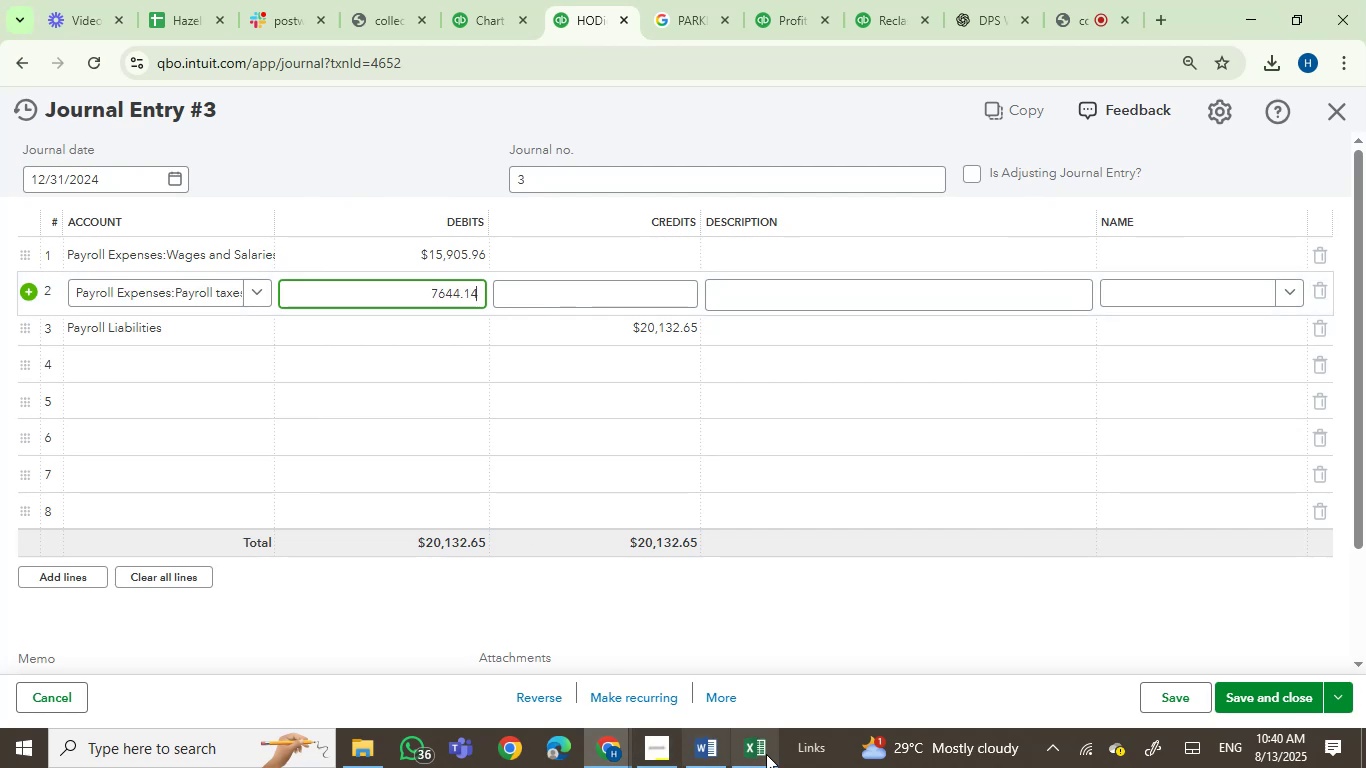 
left_click([705, 657])
 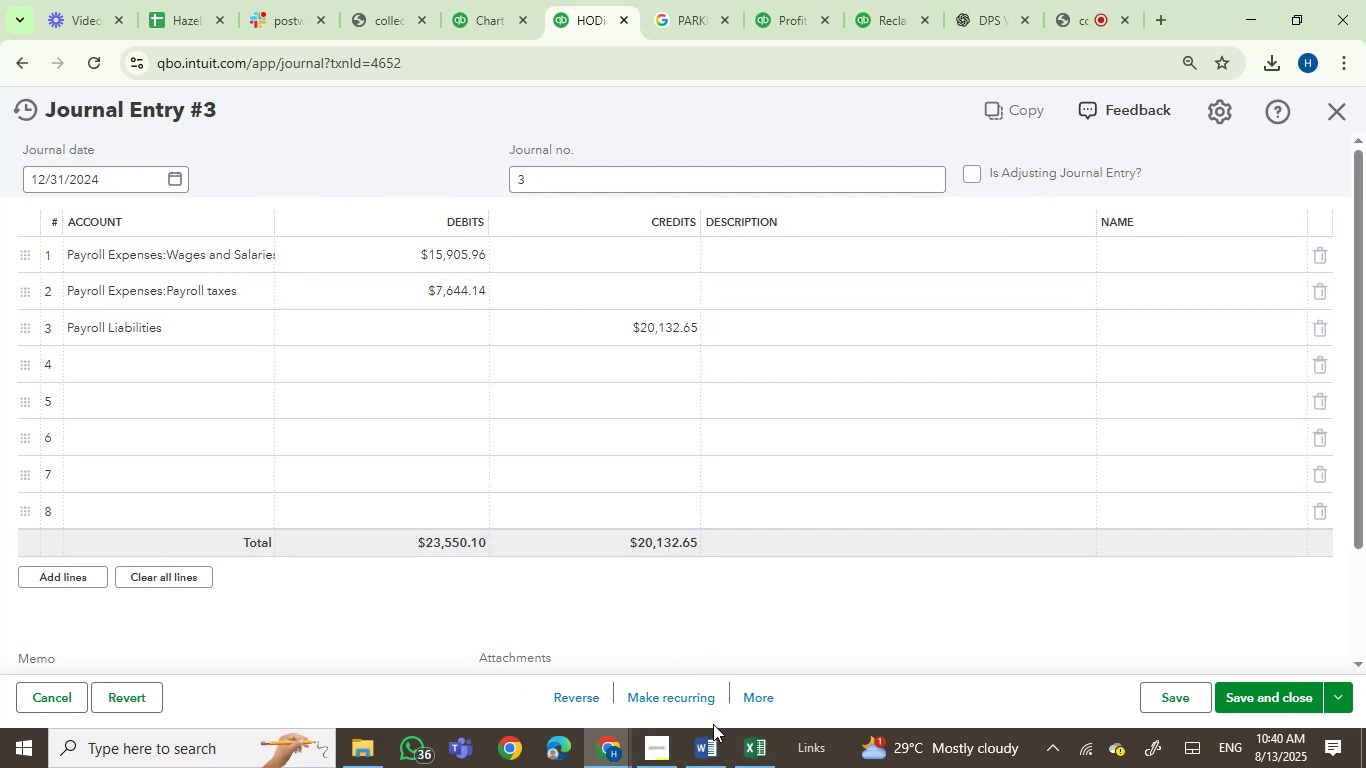 
left_click([757, 760])
 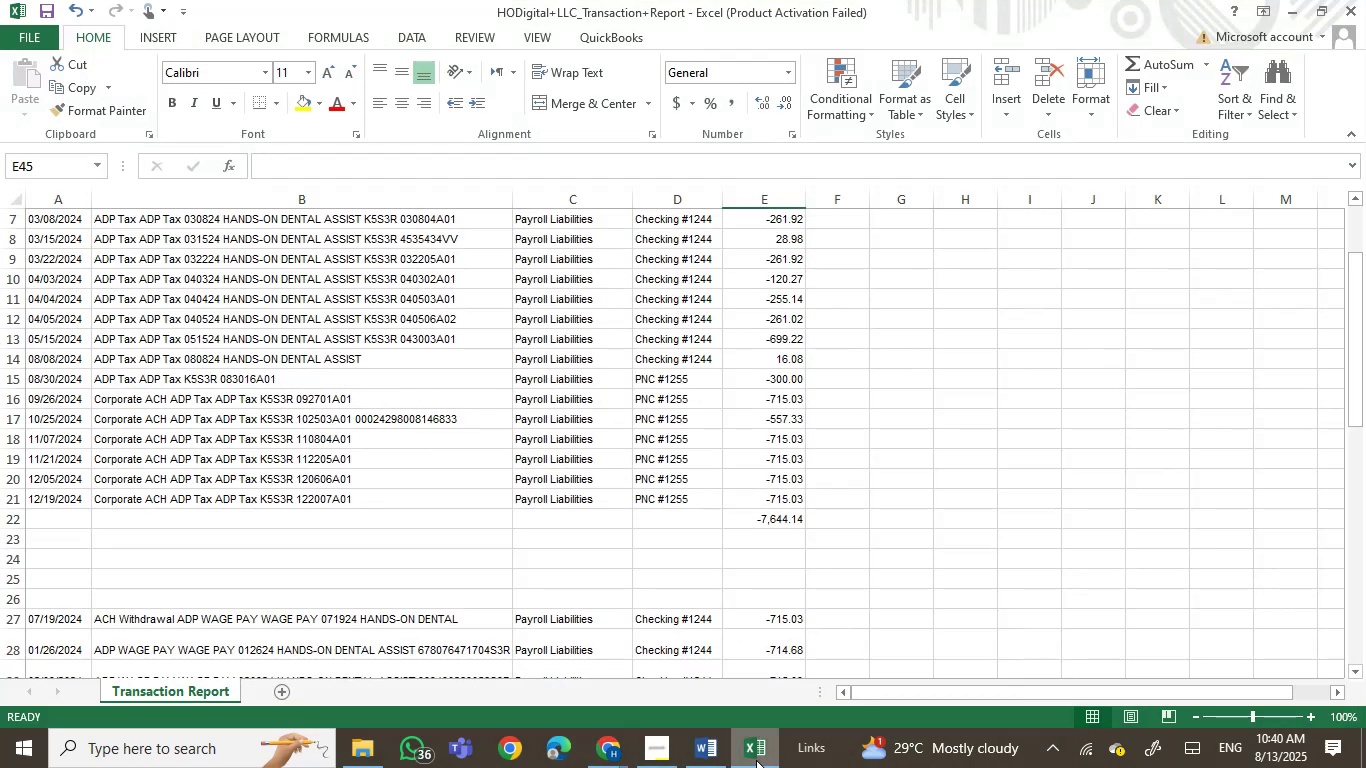 
left_click([755, 760])
 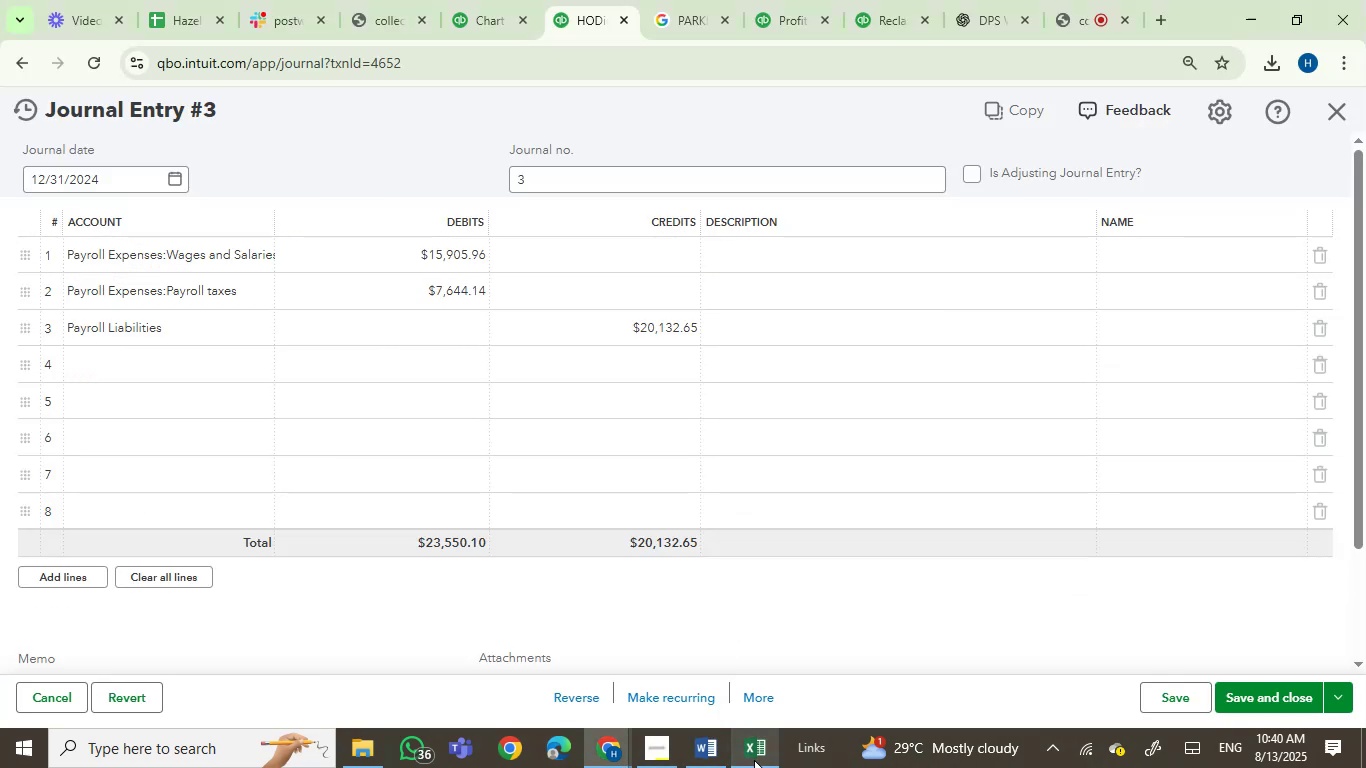 
left_click([754, 760])
 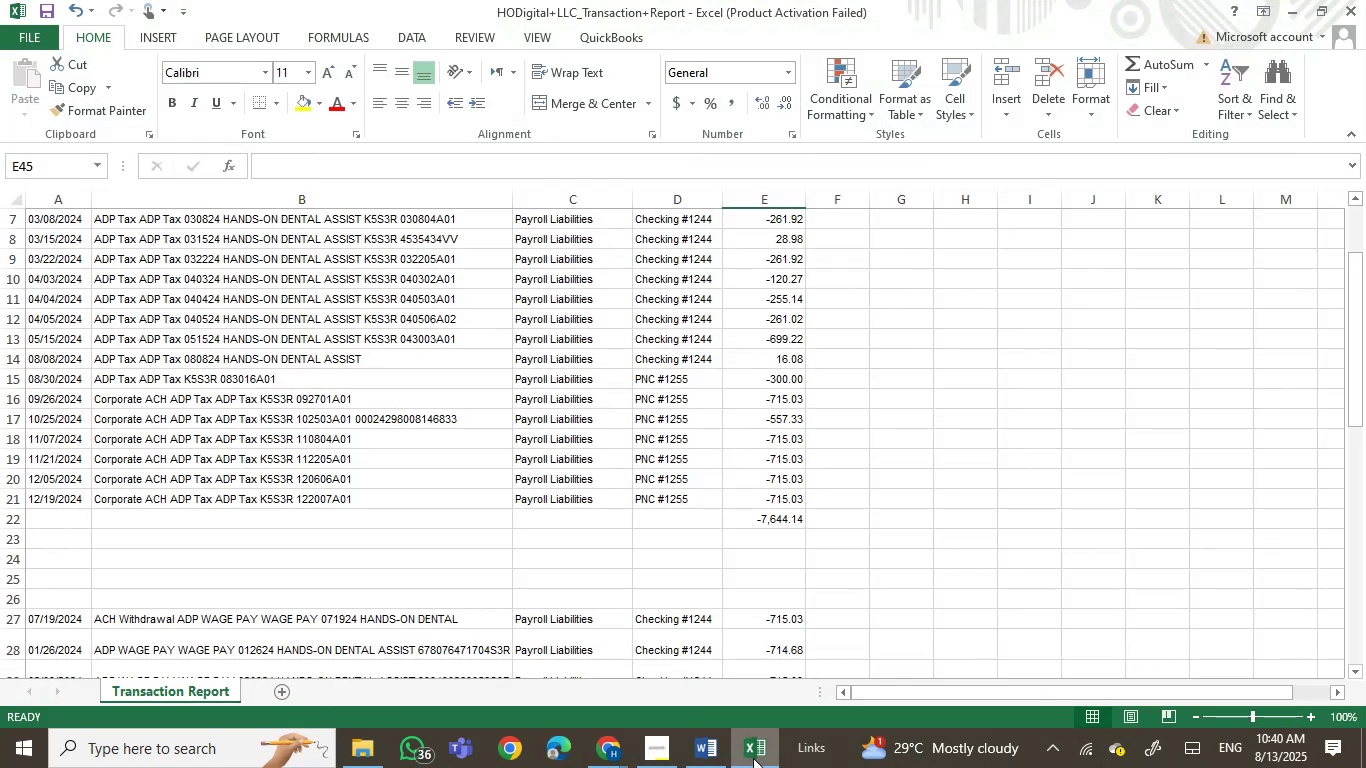 
left_click([753, 758])
 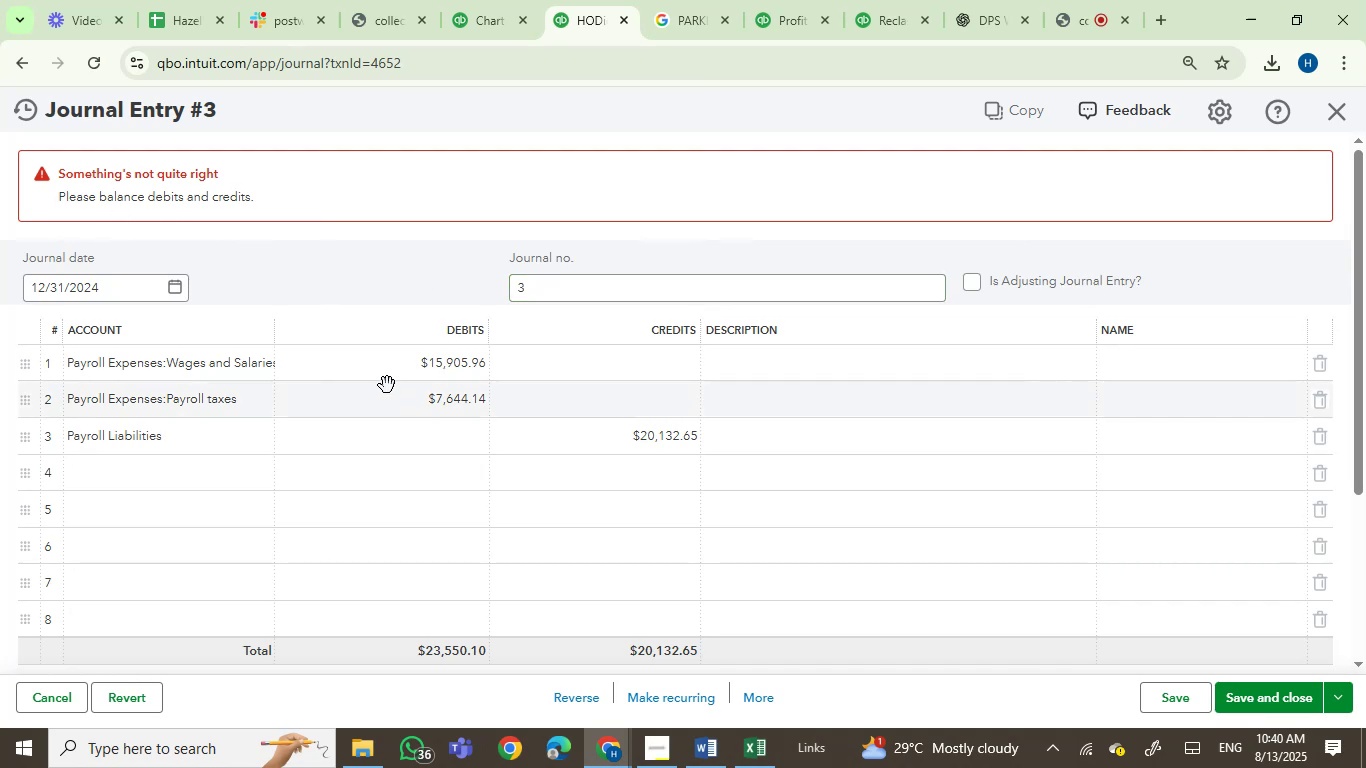 
left_click([657, 433])
 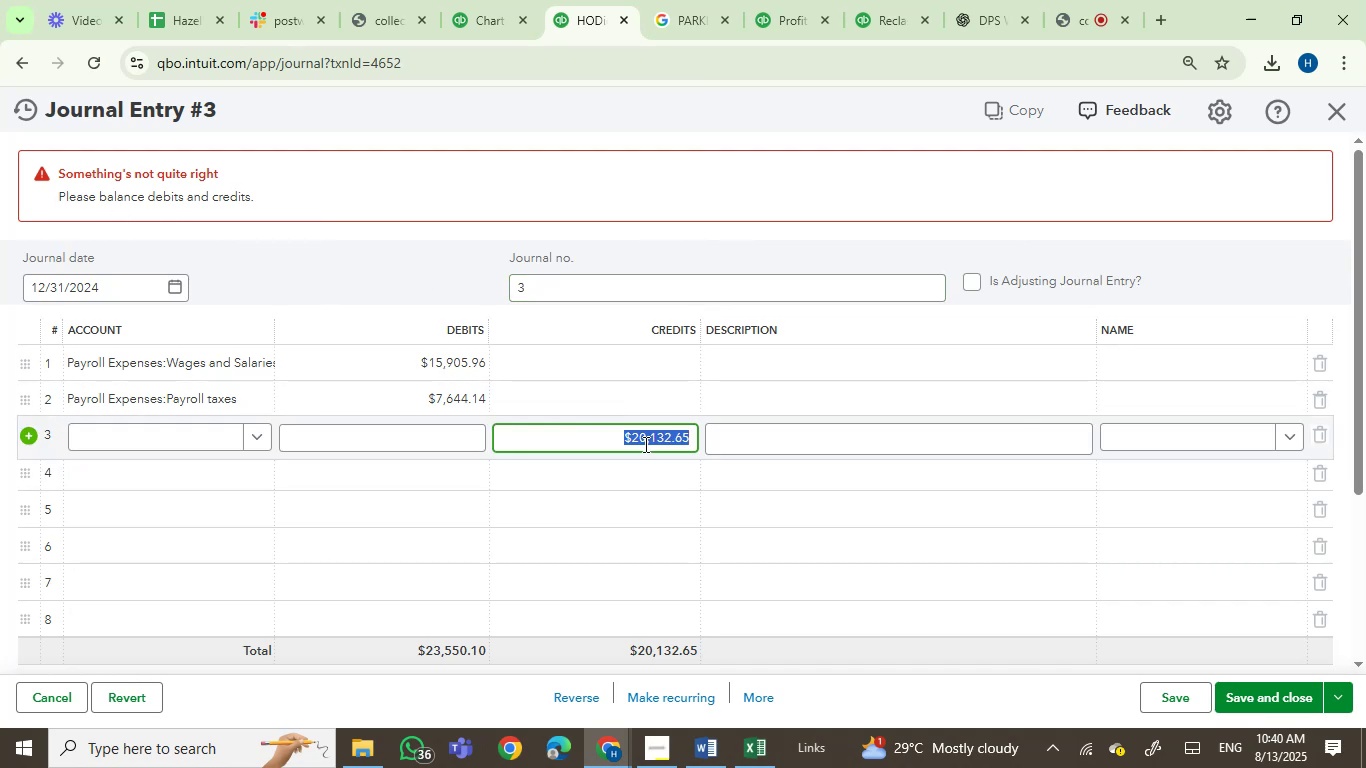 
key(Backspace)
 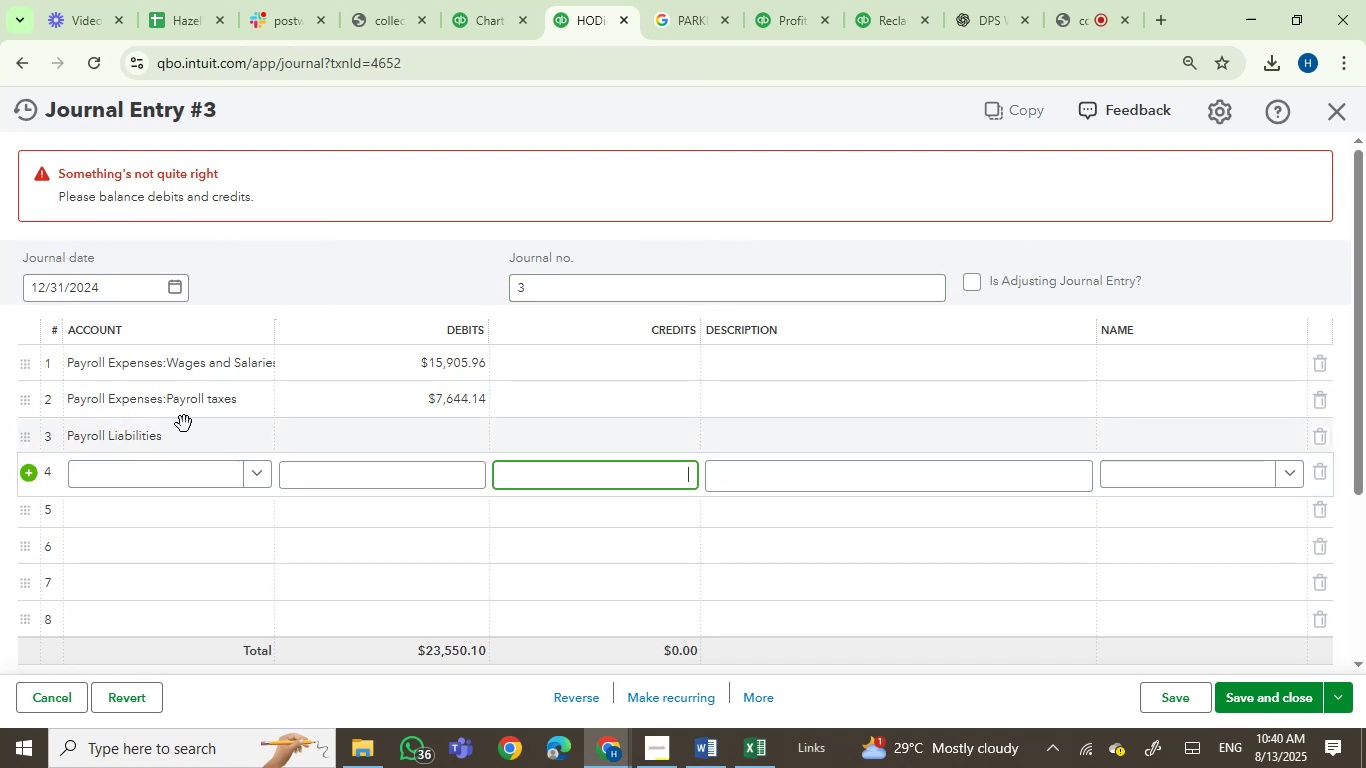 
left_click([187, 441])
 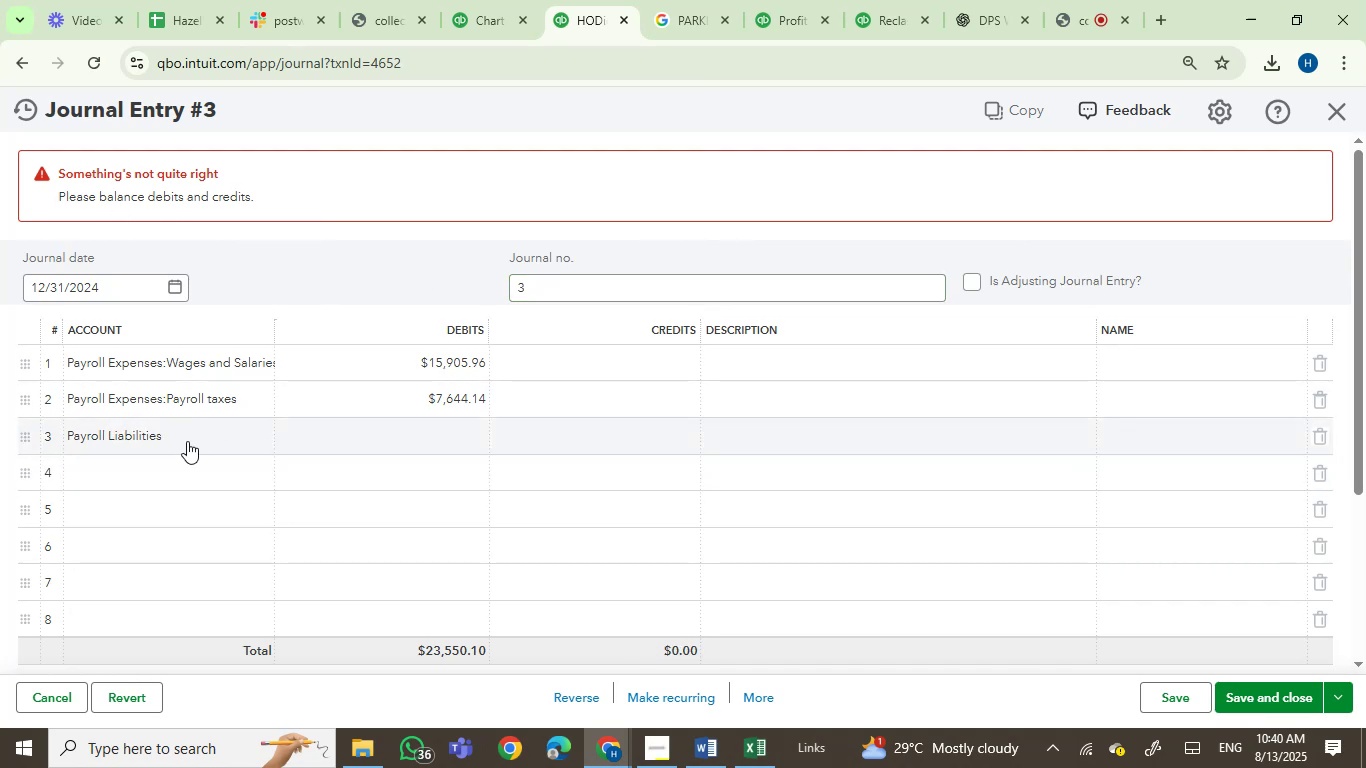 
key(Backspace)
type(PAYROLLL)
key(Backspace)
type( LI)
 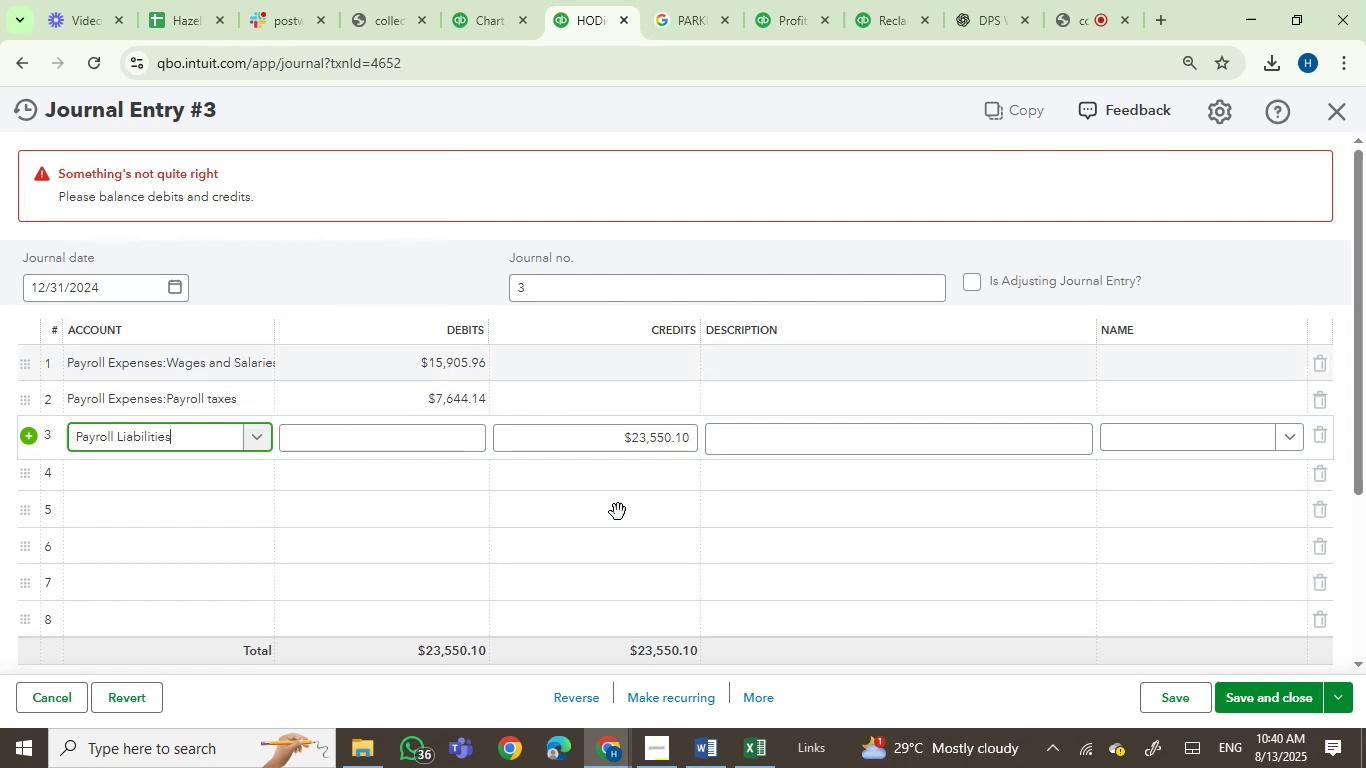 
left_click([1263, 708])
 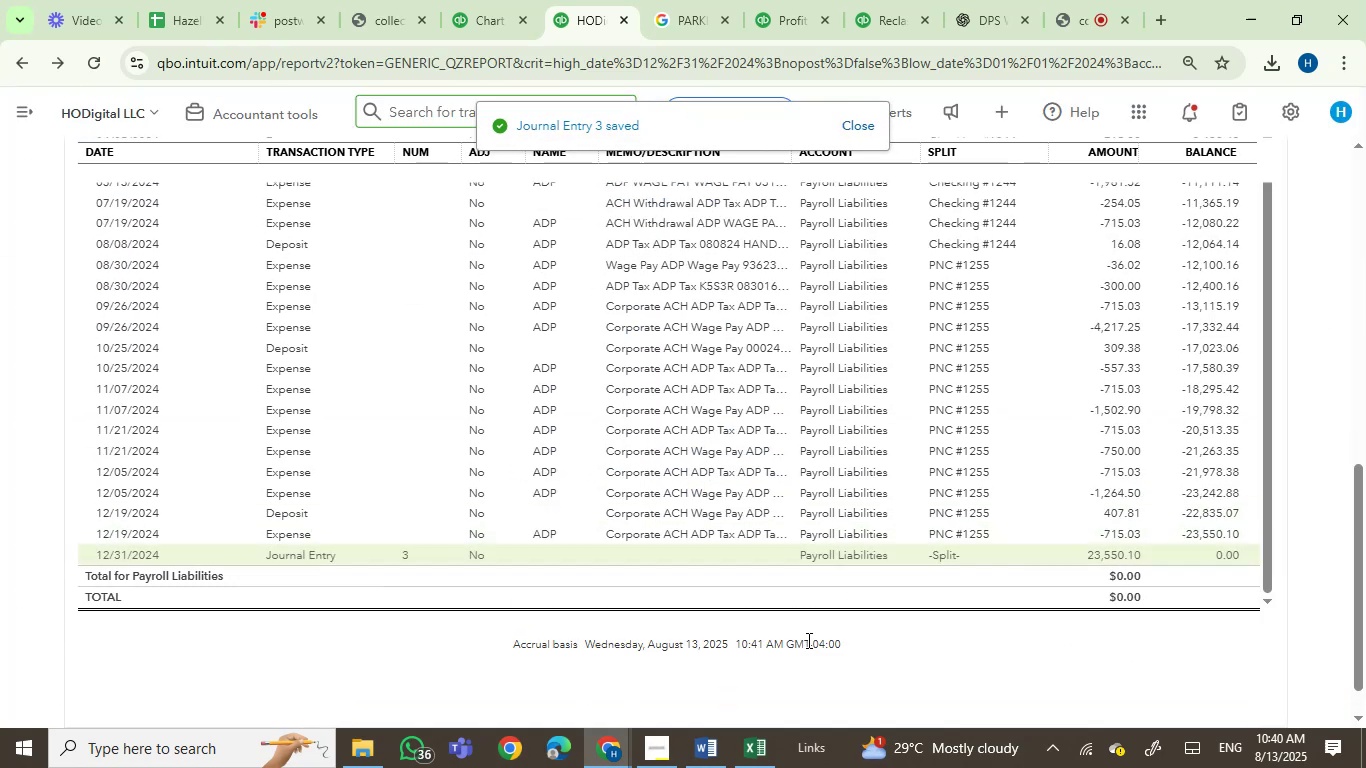 
wait(7.16)
 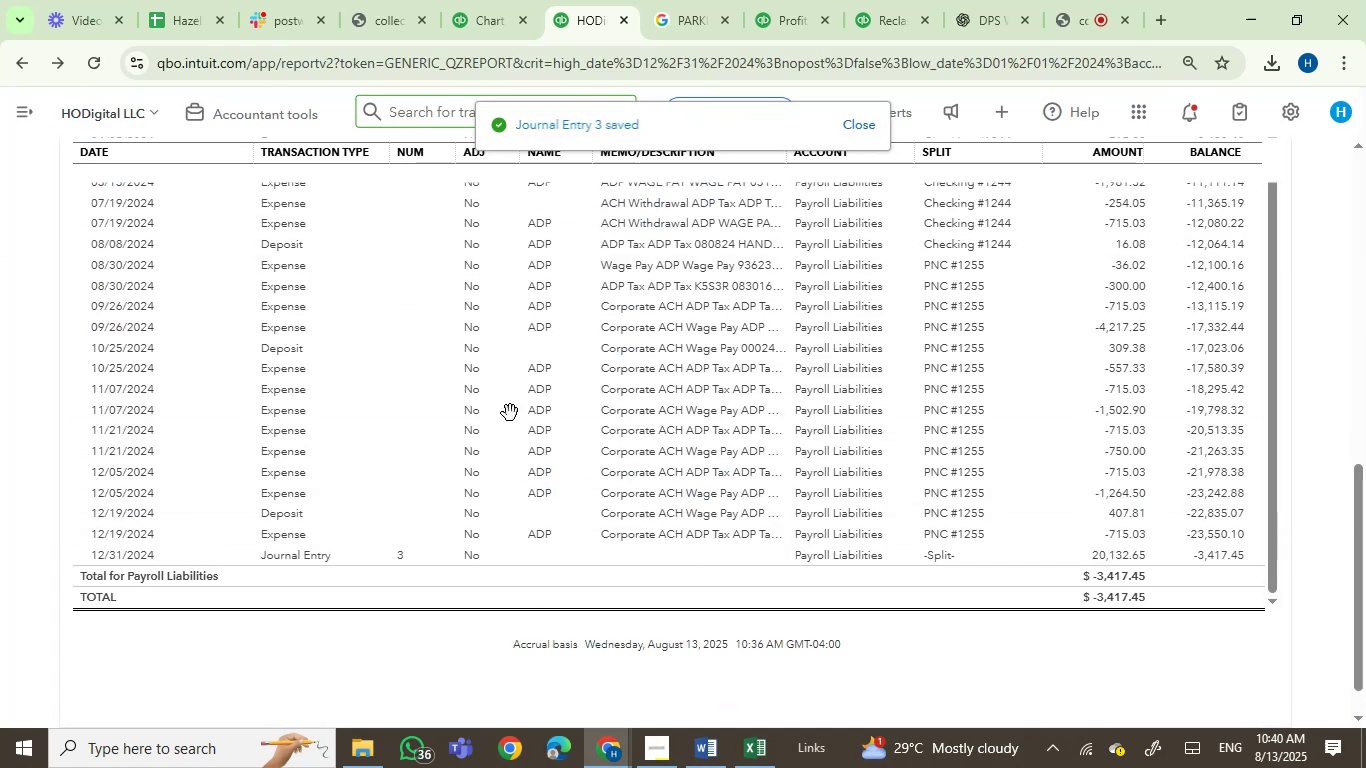 
left_click([10, 56])
 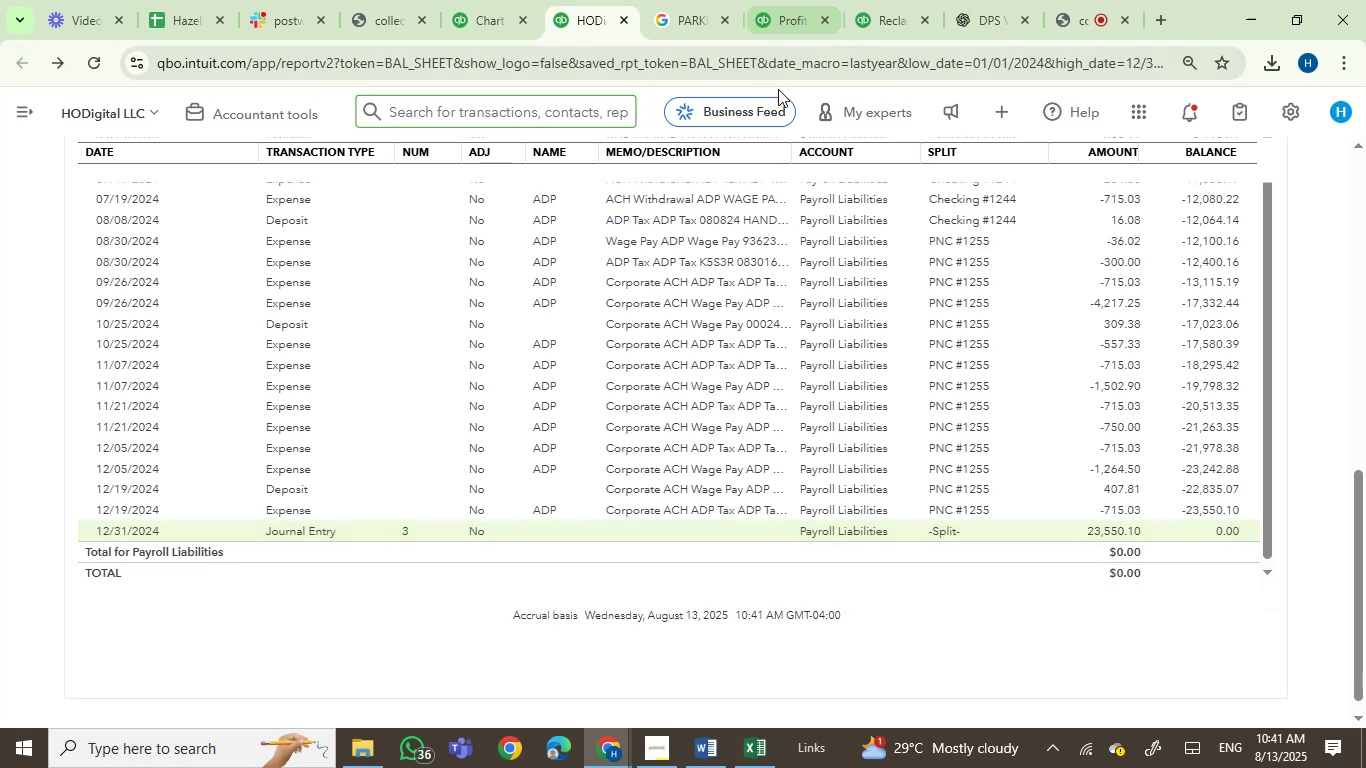 
left_click([868, 0])
 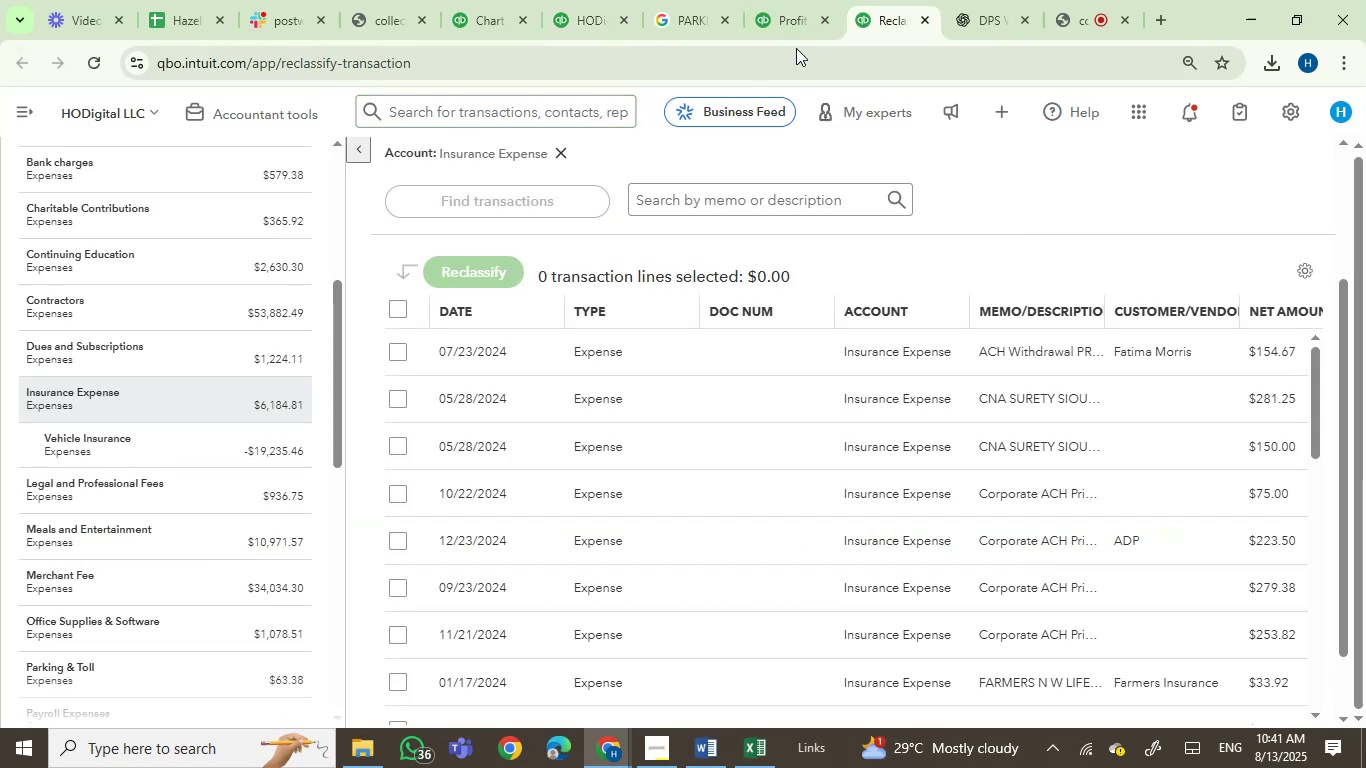 
left_click([757, 4])
 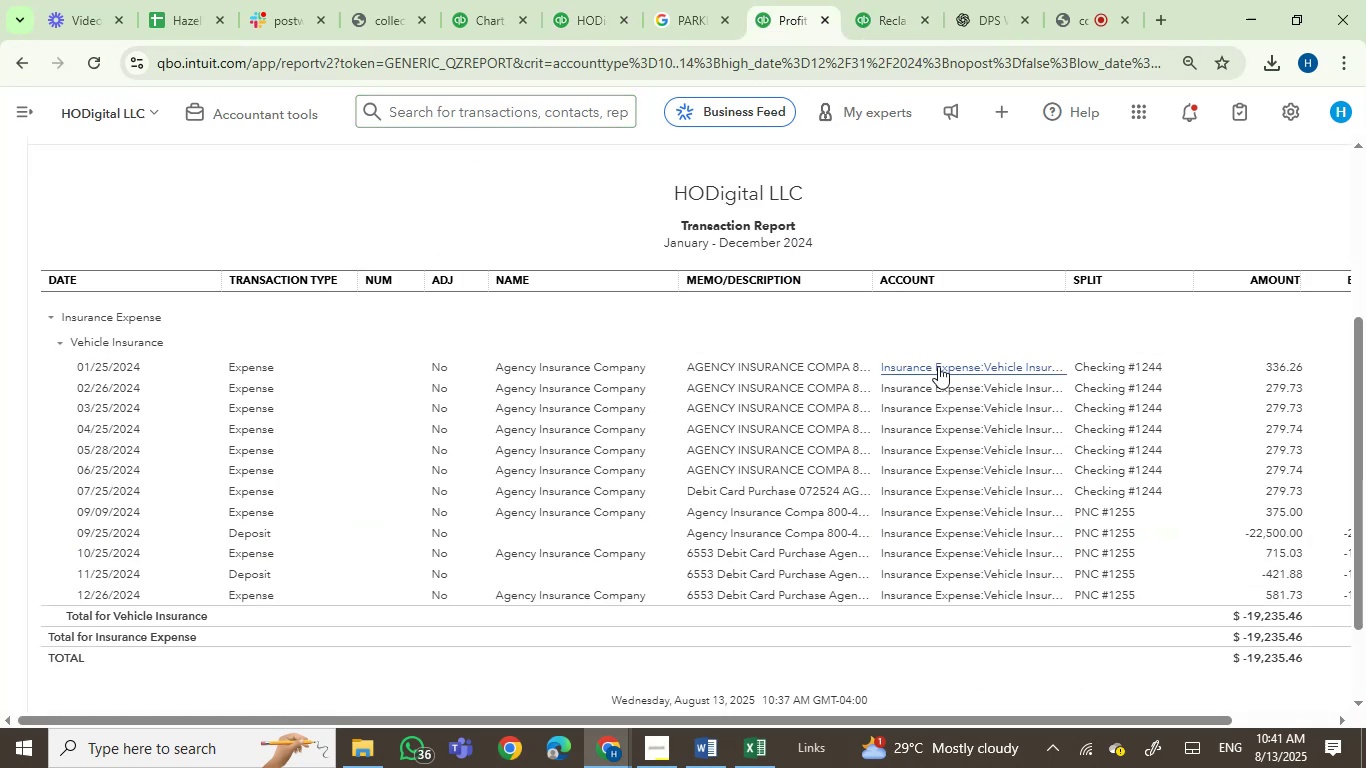 
left_click([1079, 0])
 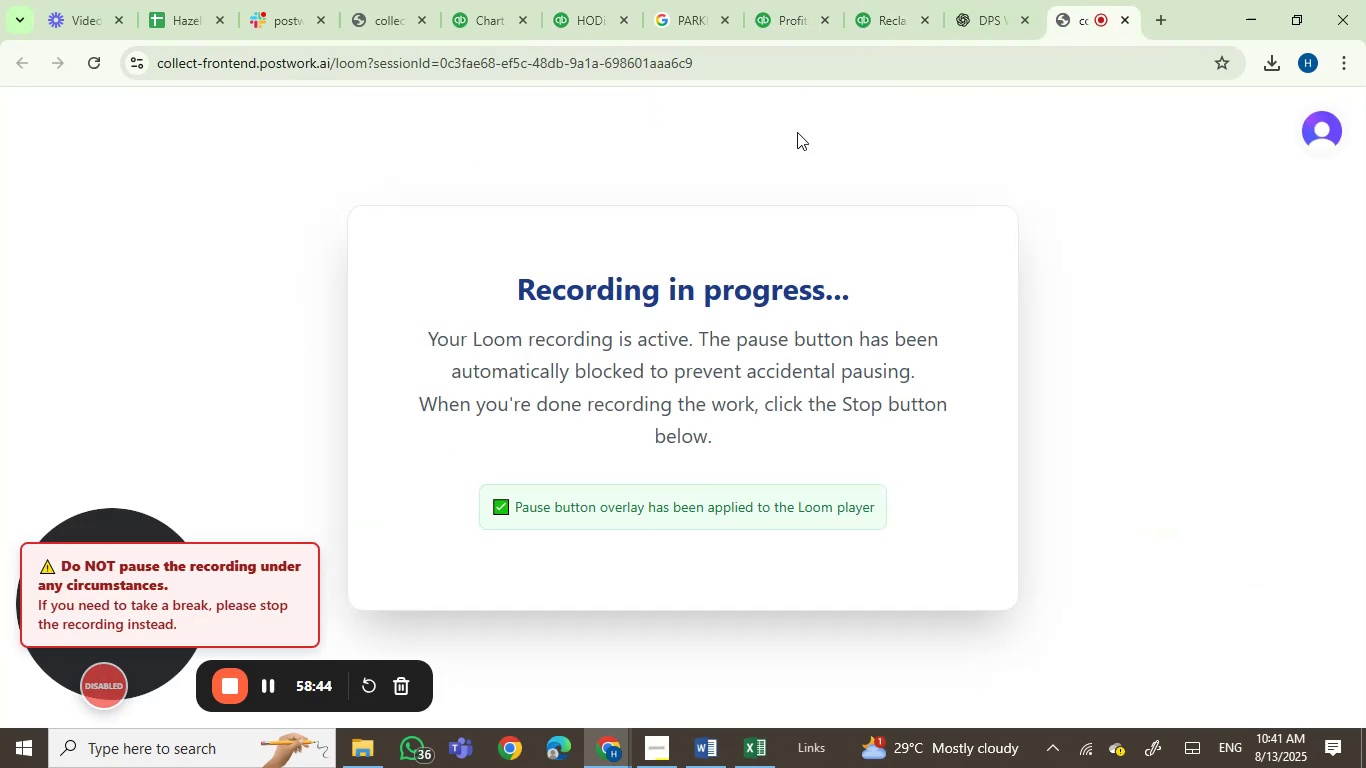 
left_click([862, 0])
 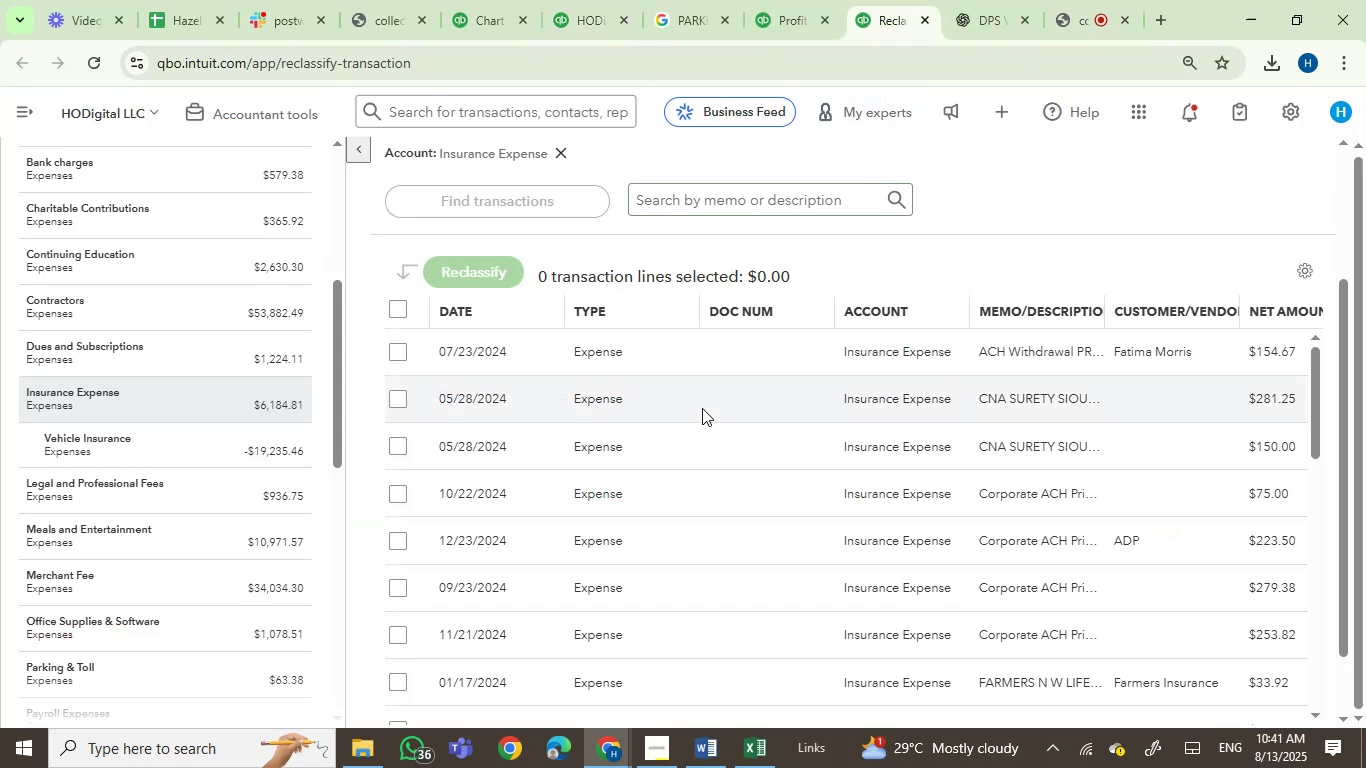 
left_click([761, 0])
 